 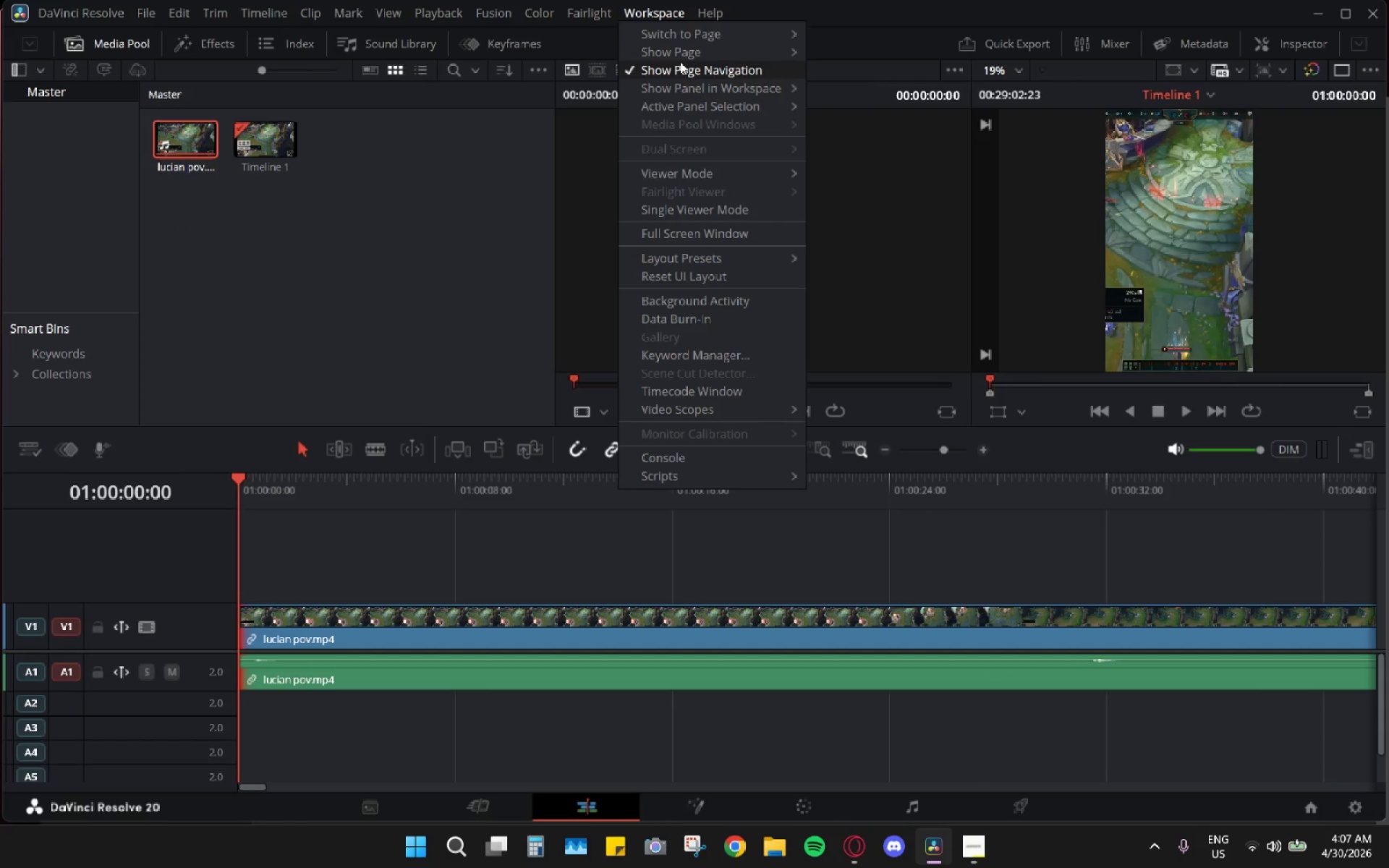 
mouse_move([723, 176])
 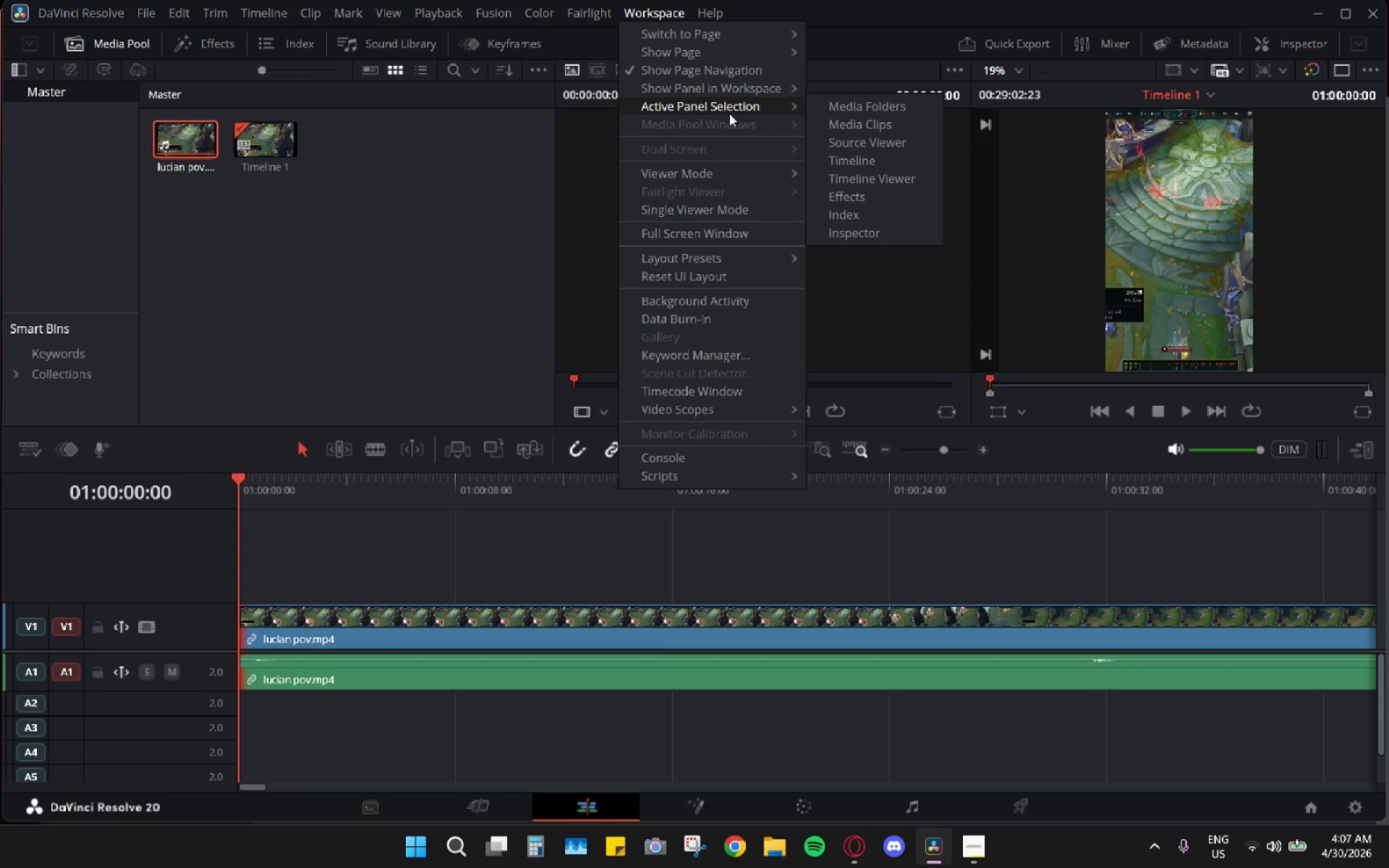 
mouse_move([749, 91])
 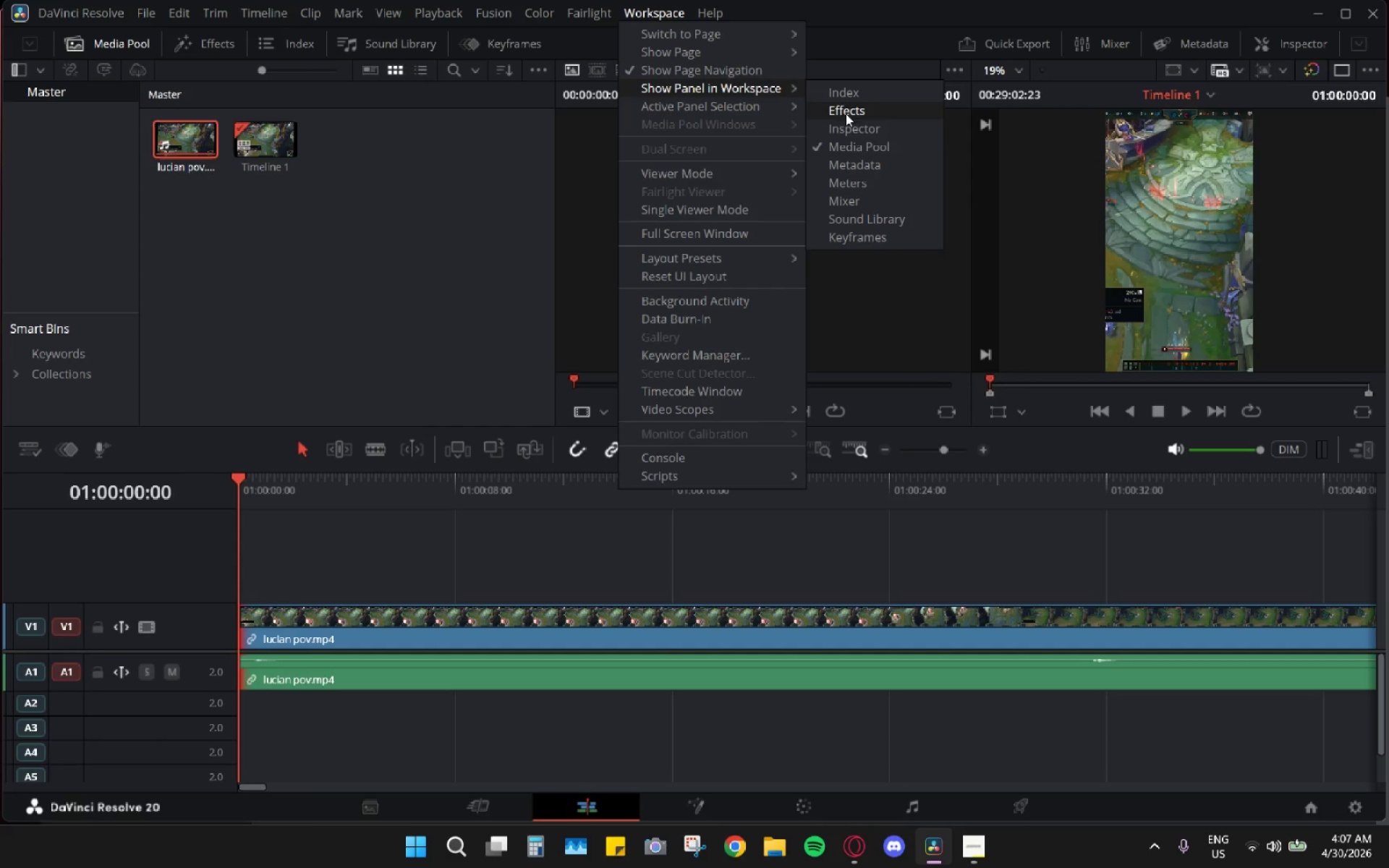 
left_click([846, 114])
 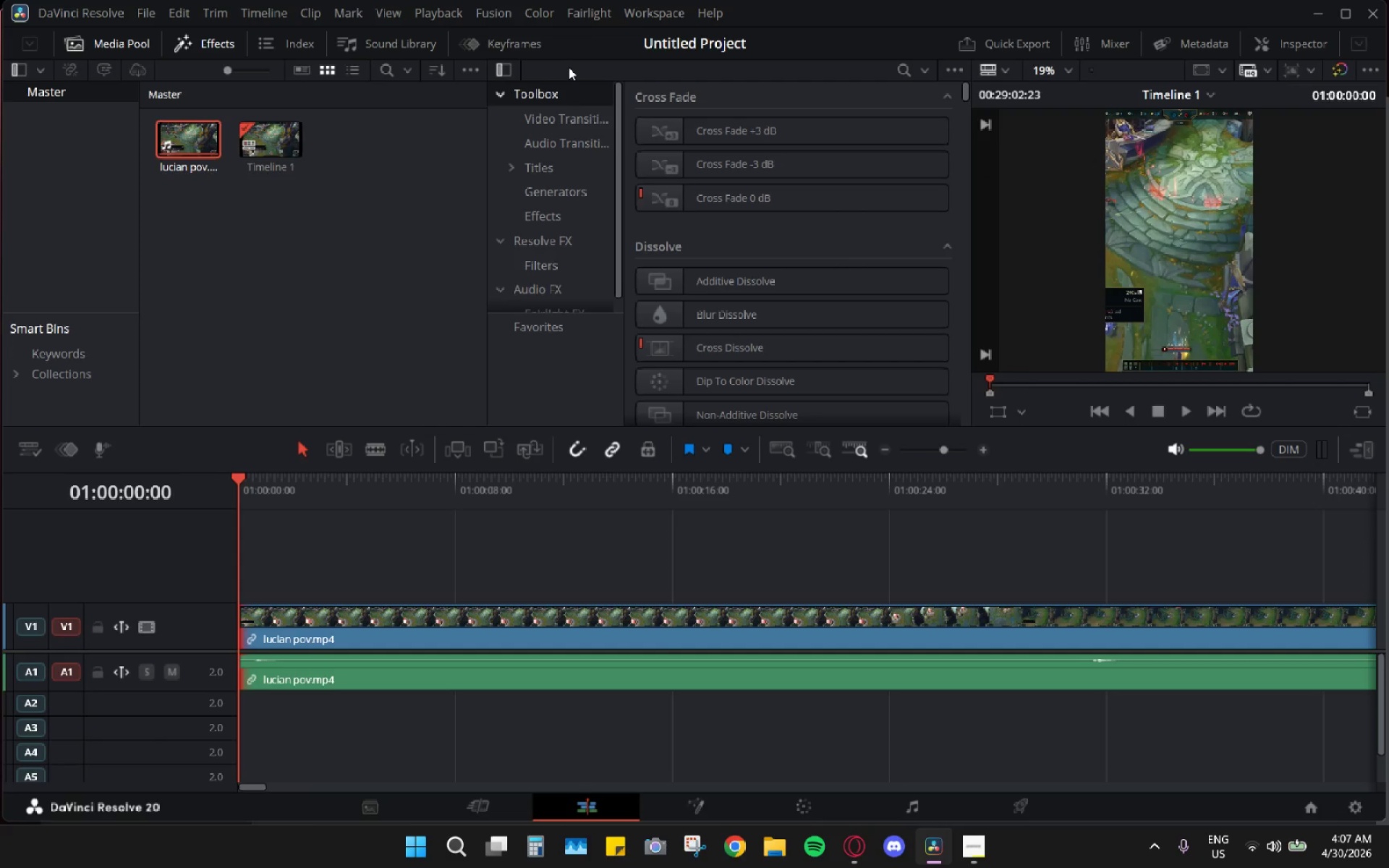 
left_click_drag(start_coordinate=[564, 76], to_coordinate=[540, 119])
 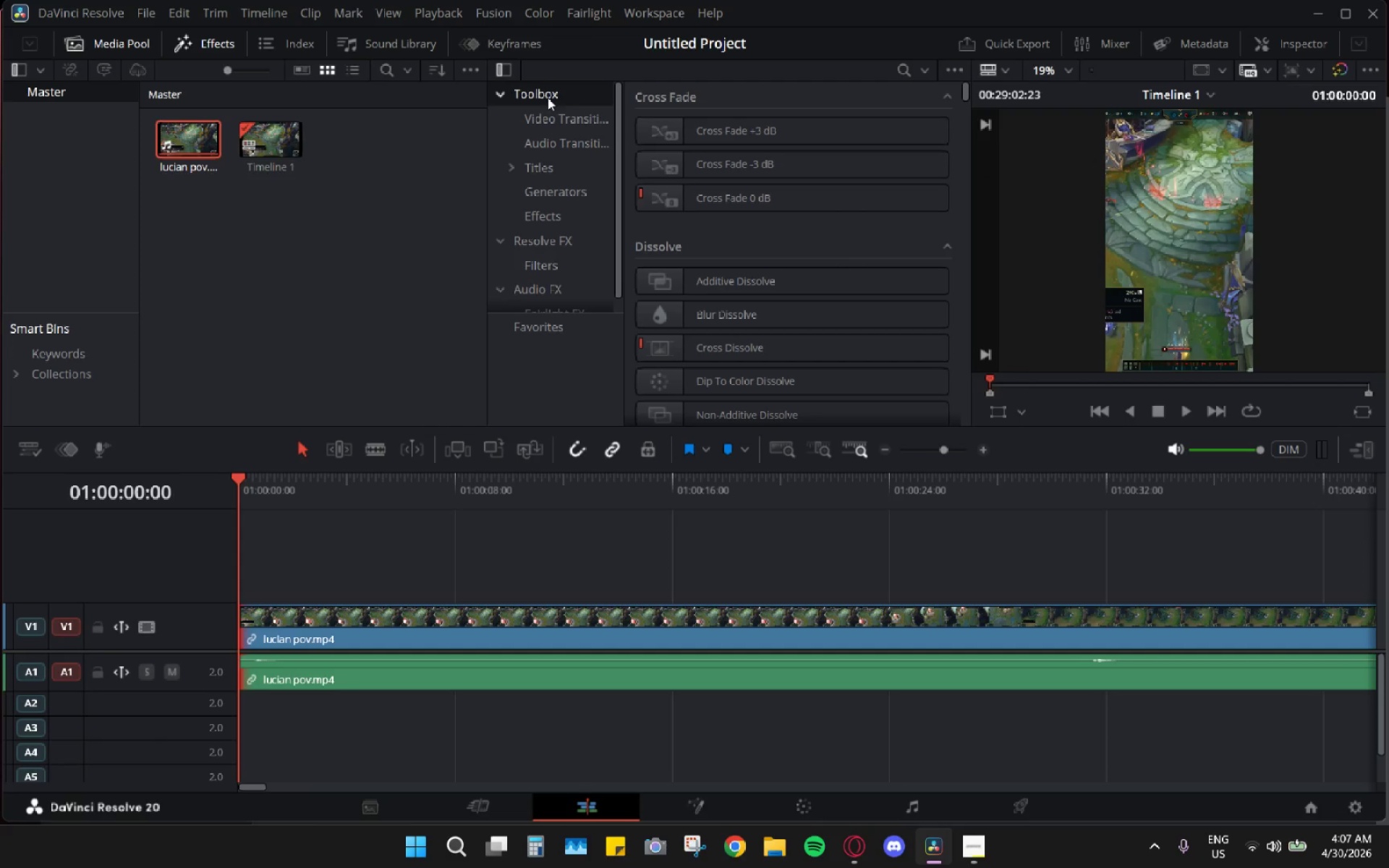 
left_click_drag(start_coordinate=[550, 93], to_coordinate=[705, 106])
 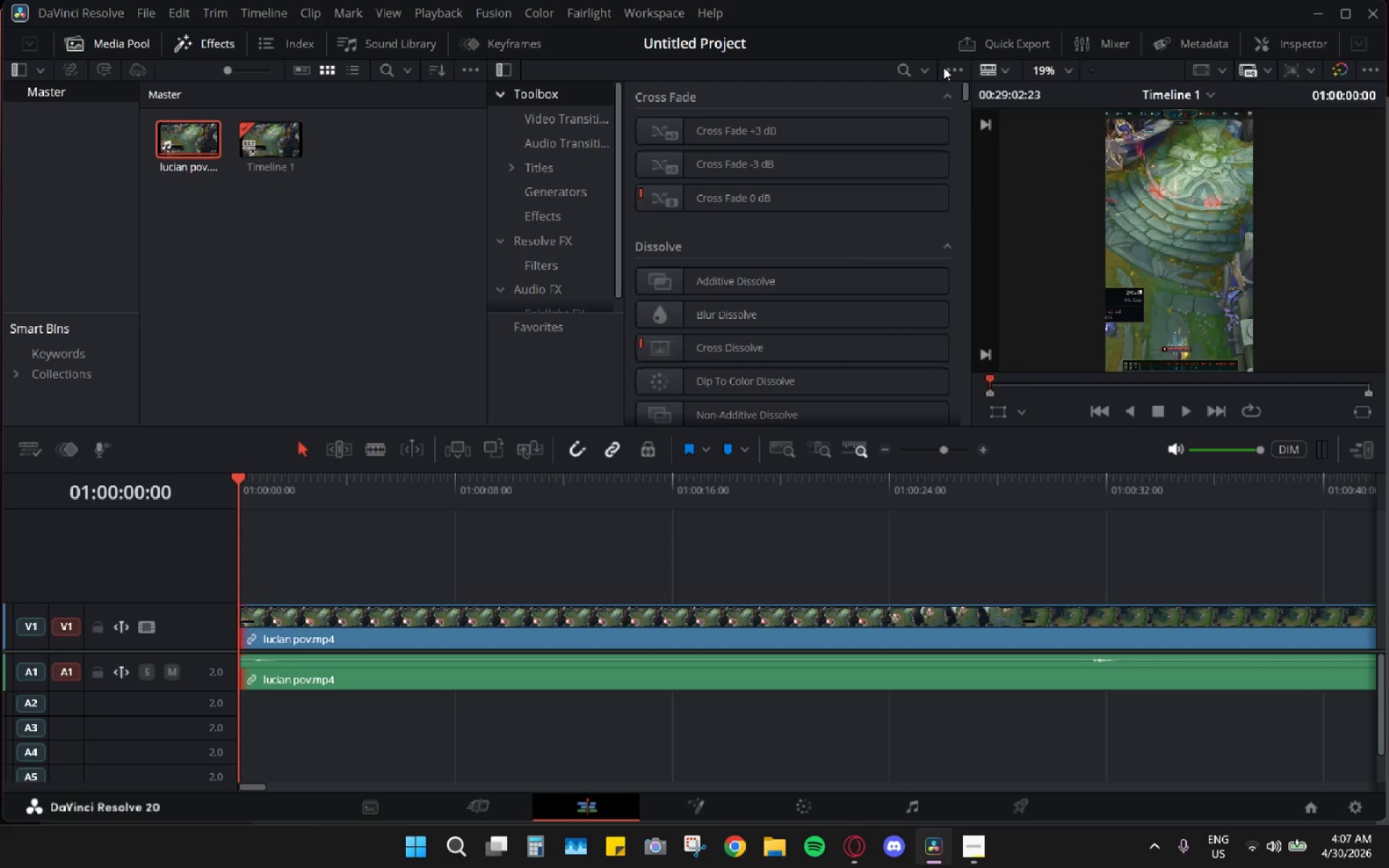 
left_click_drag(start_coordinate=[951, 67], to_coordinate=[915, 93])
 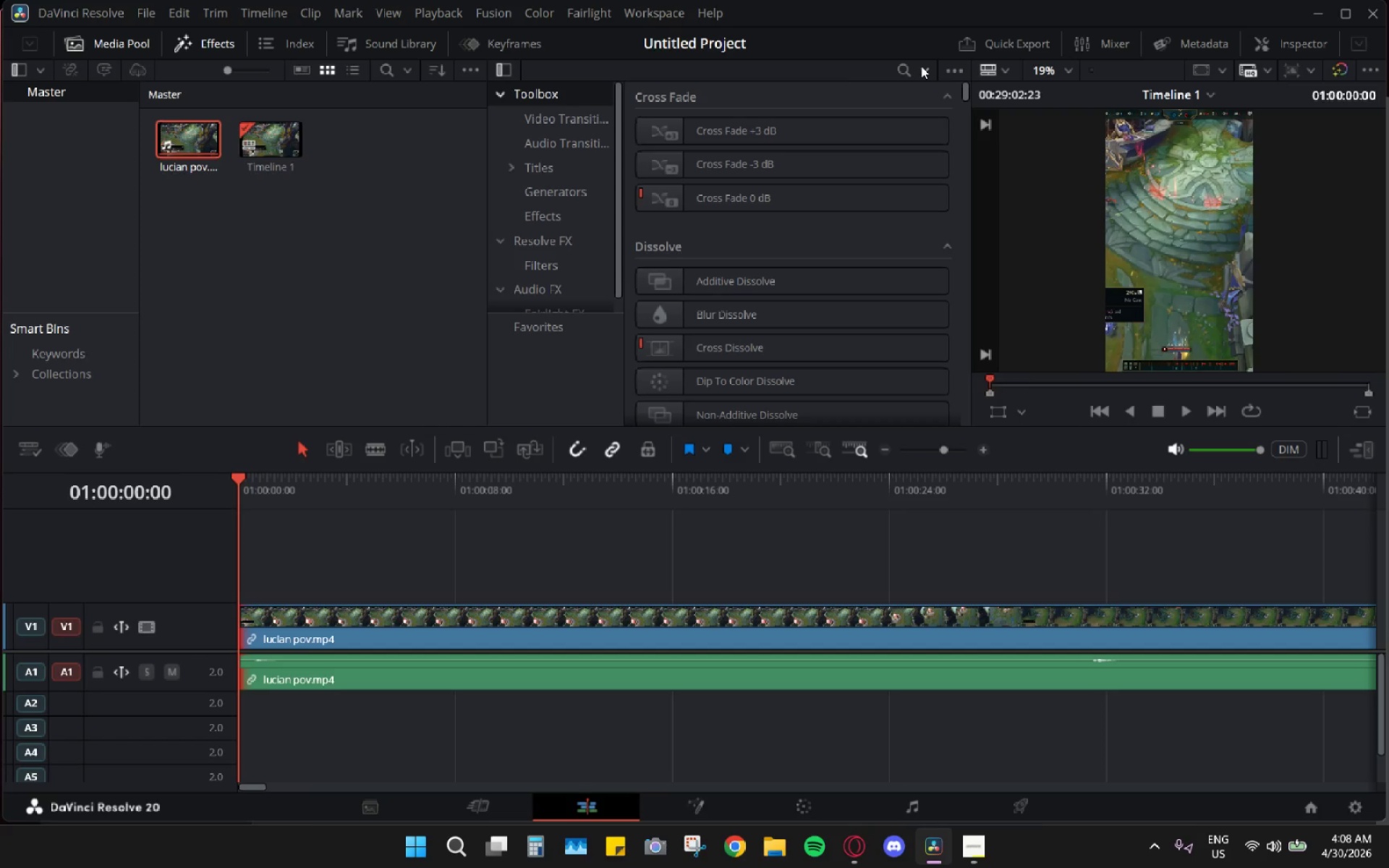 
left_click_drag(start_coordinate=[828, 74], to_coordinate=[817, 104])
 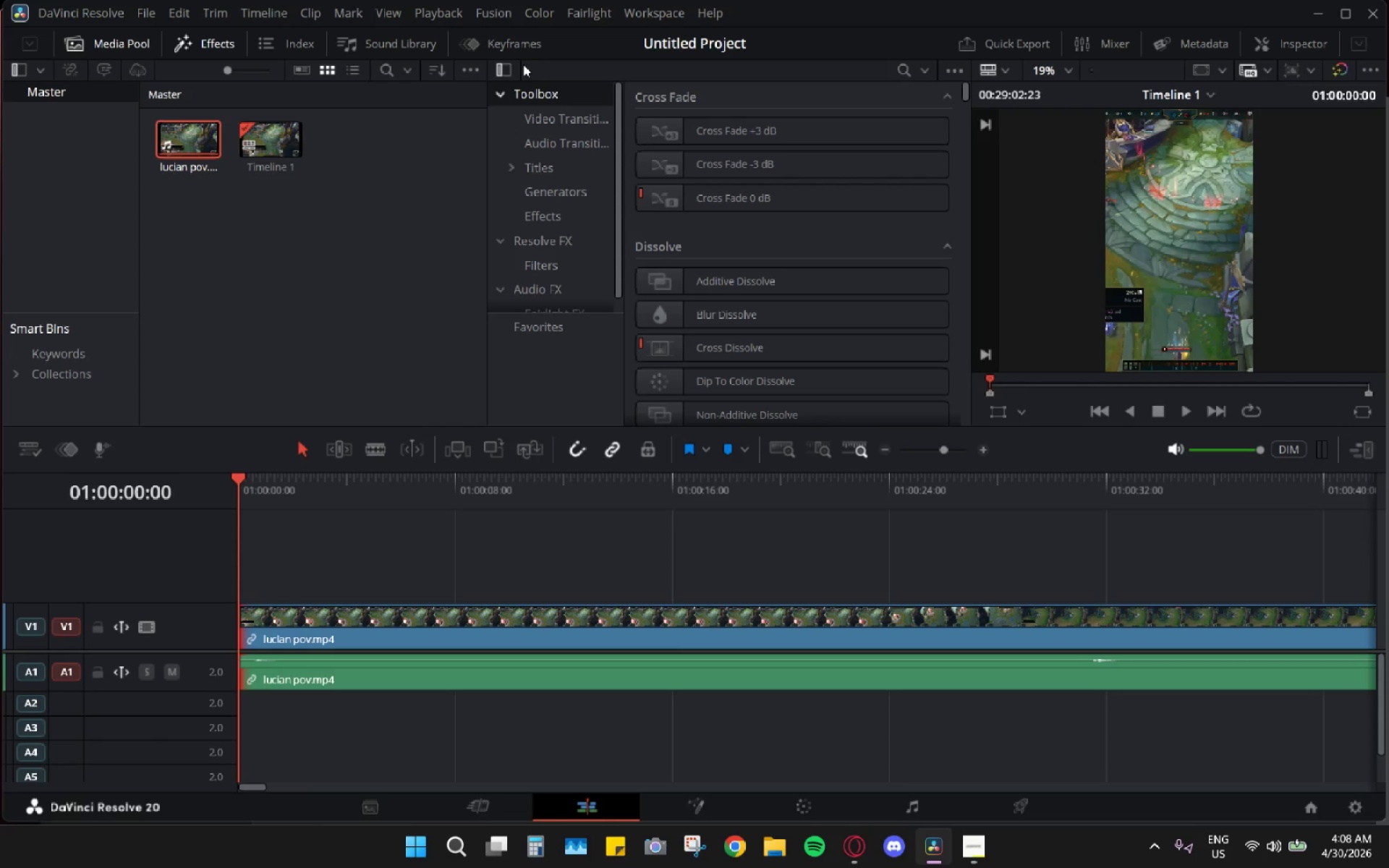 
left_click_drag(start_coordinate=[508, 71], to_coordinate=[613, 90])
 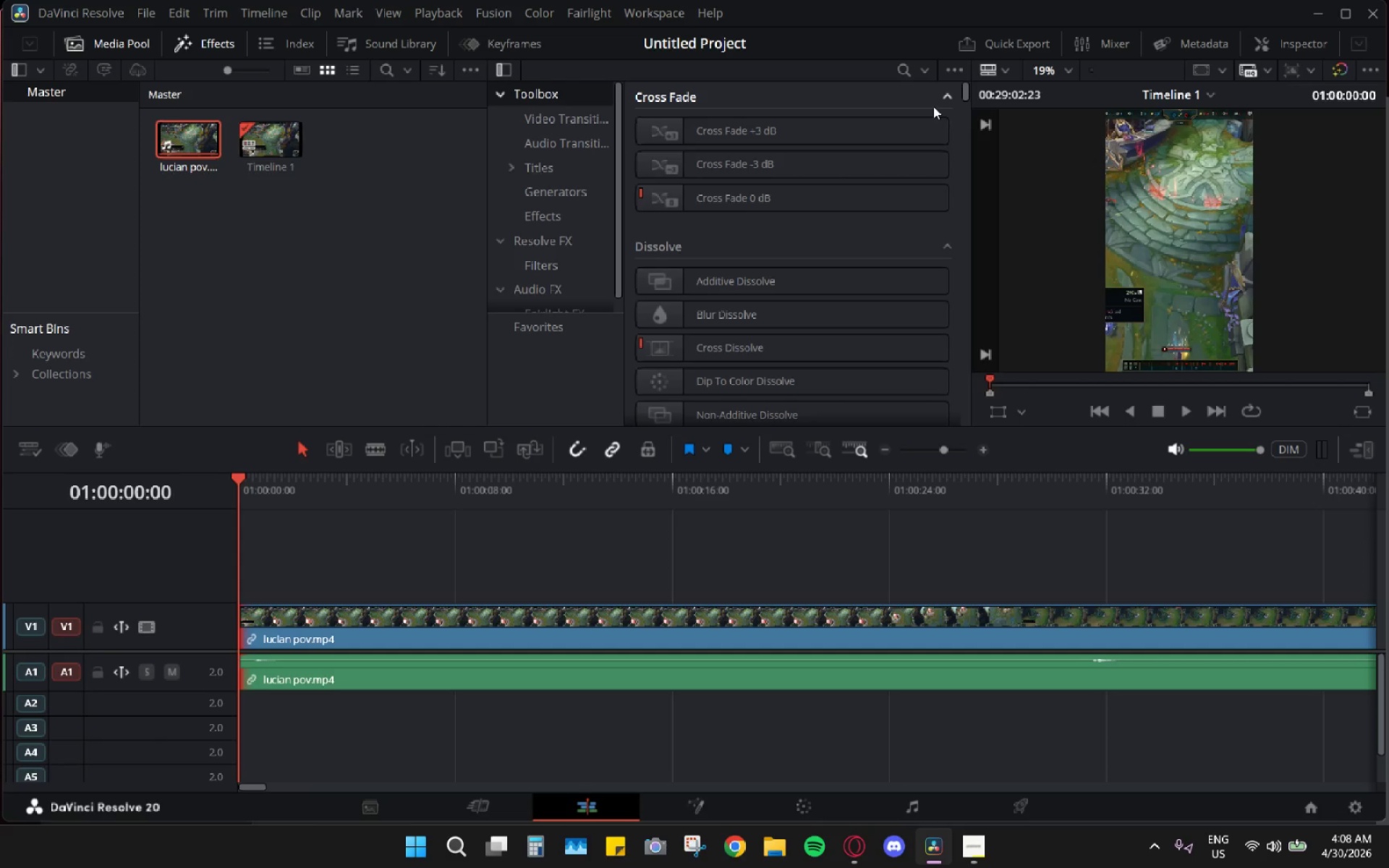 
left_click_drag(start_coordinate=[967, 112], to_coordinate=[966, 153])
 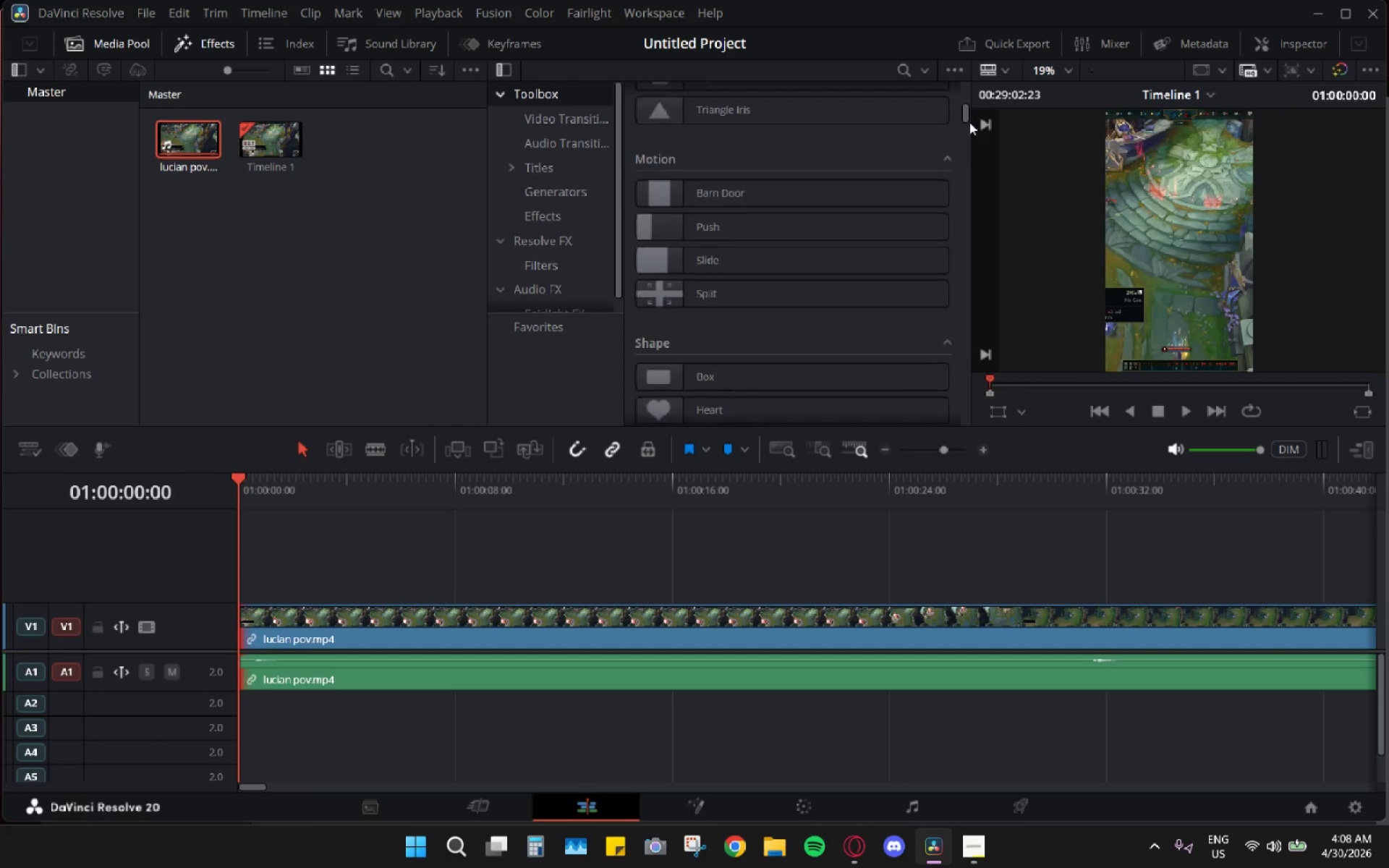 
left_click_drag(start_coordinate=[966, 141], to_coordinate=[973, 103])
 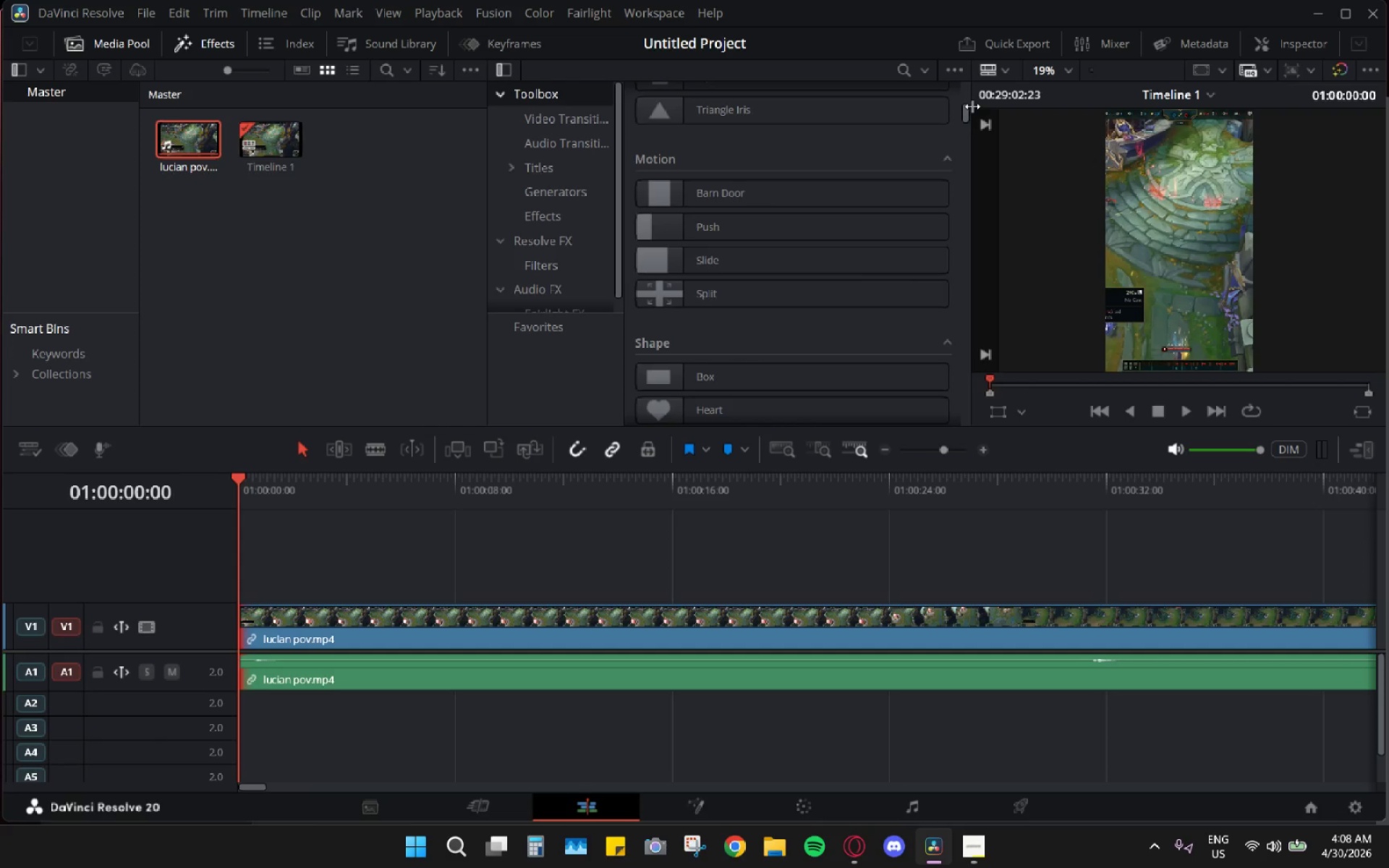 
left_click_drag(start_coordinate=[551, 366], to_coordinate=[522, 454])
 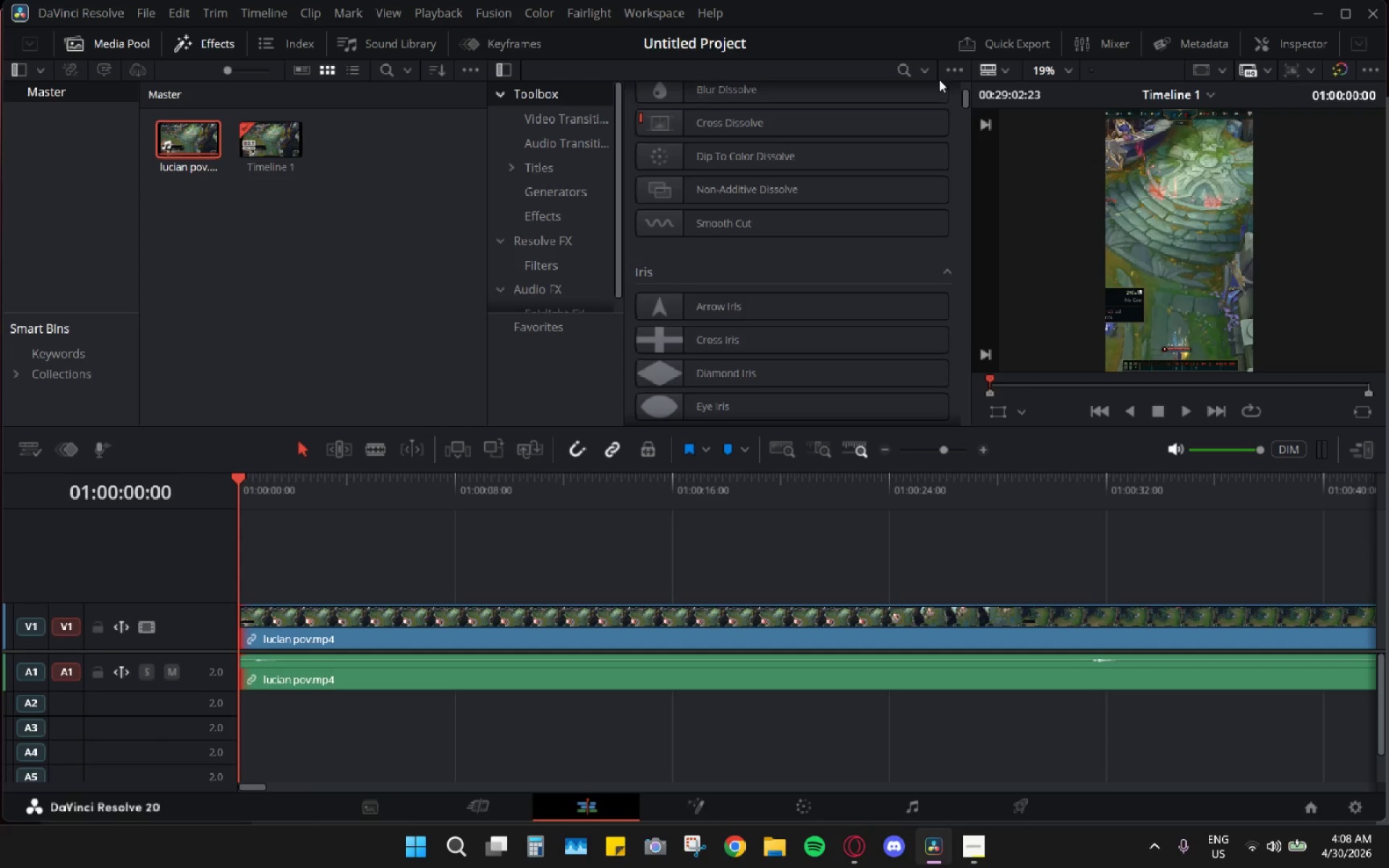 
scroll: coordinate [918, 354], scroll_direction: up, amount: 9.0
 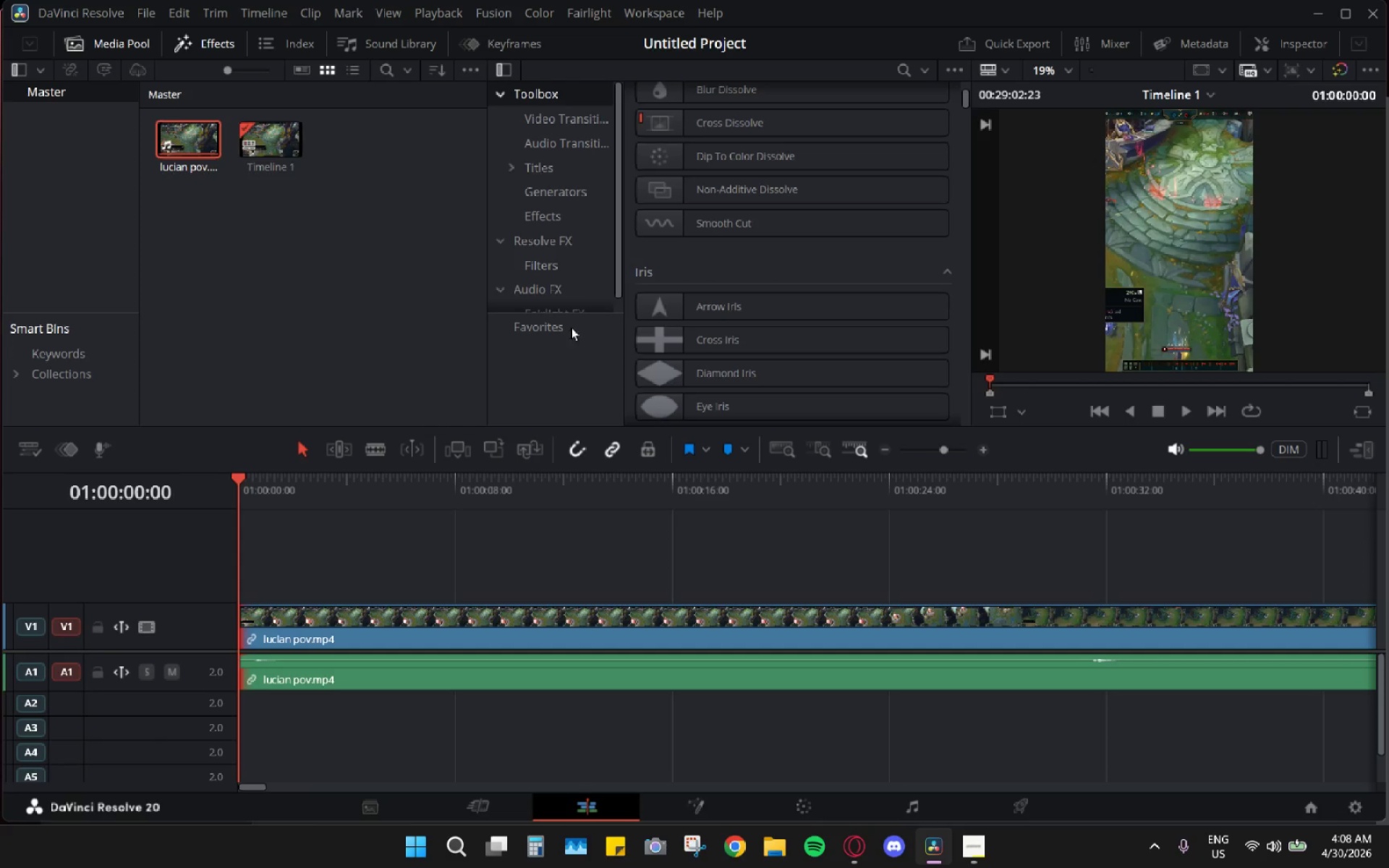 
left_click_drag(start_coordinate=[857, 69], to_coordinate=[804, 97])
 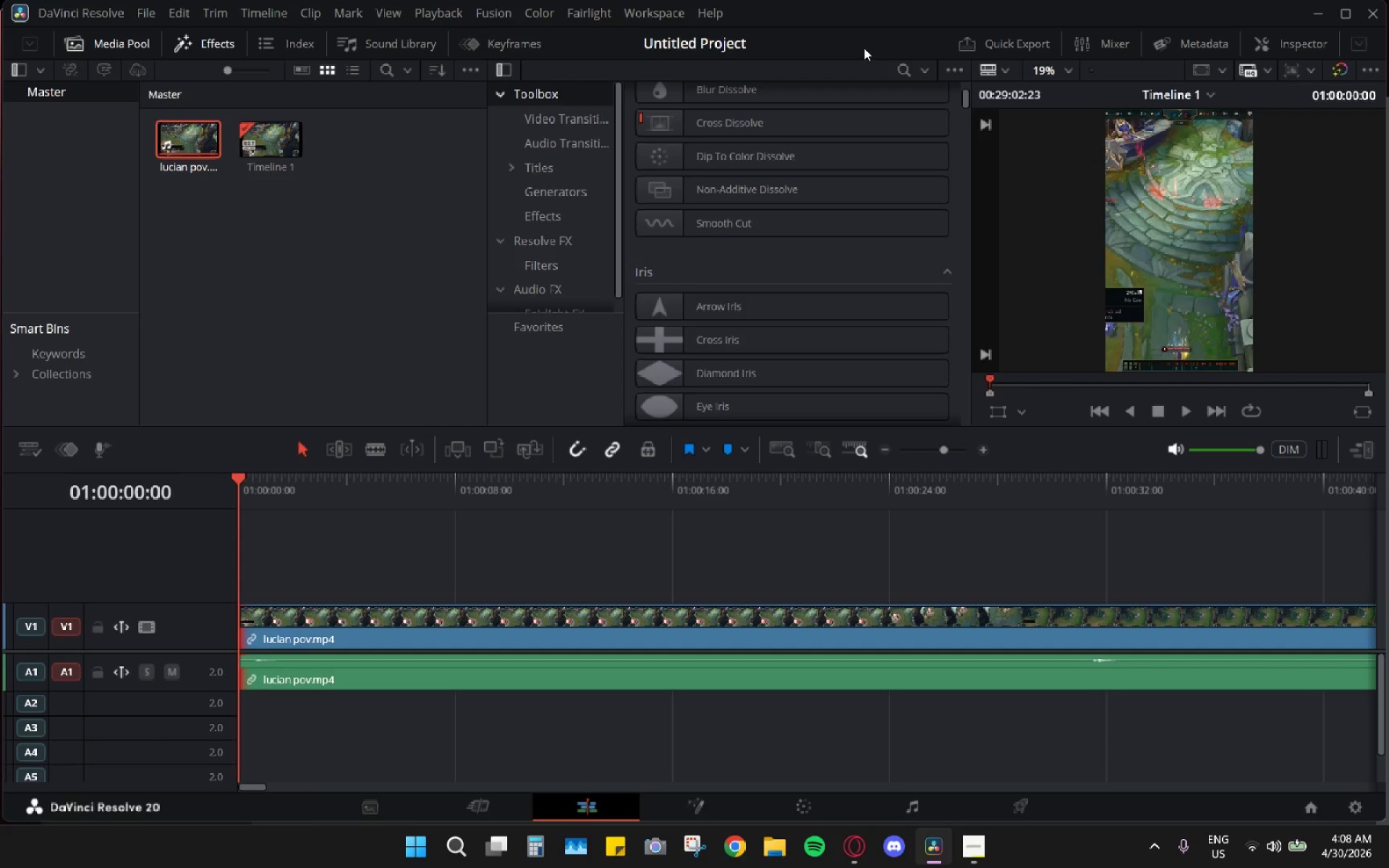 
left_click_drag(start_coordinate=[864, 48], to_coordinate=[861, 101])
 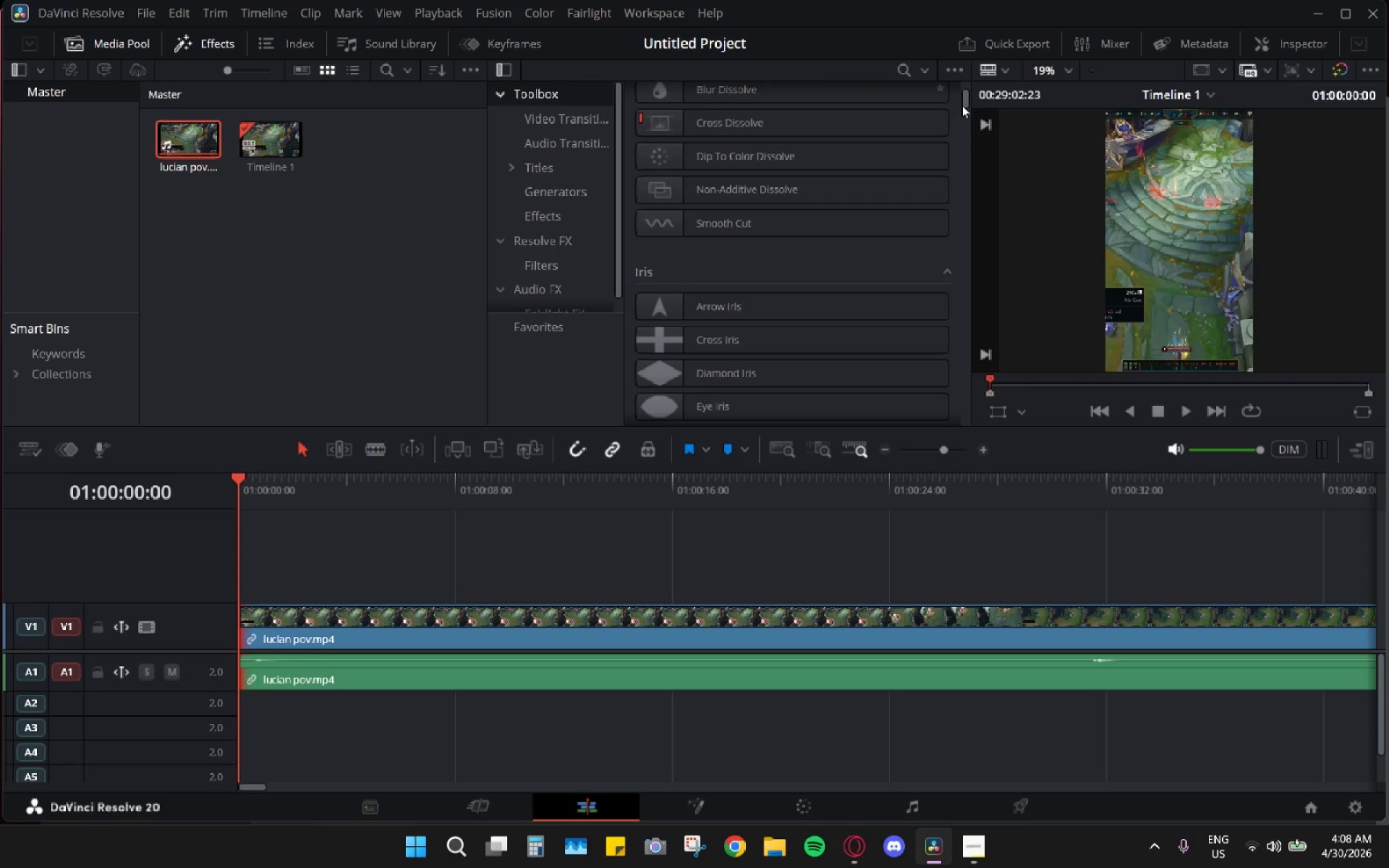 
left_click_drag(start_coordinate=[966, 114], to_coordinate=[962, 134])
 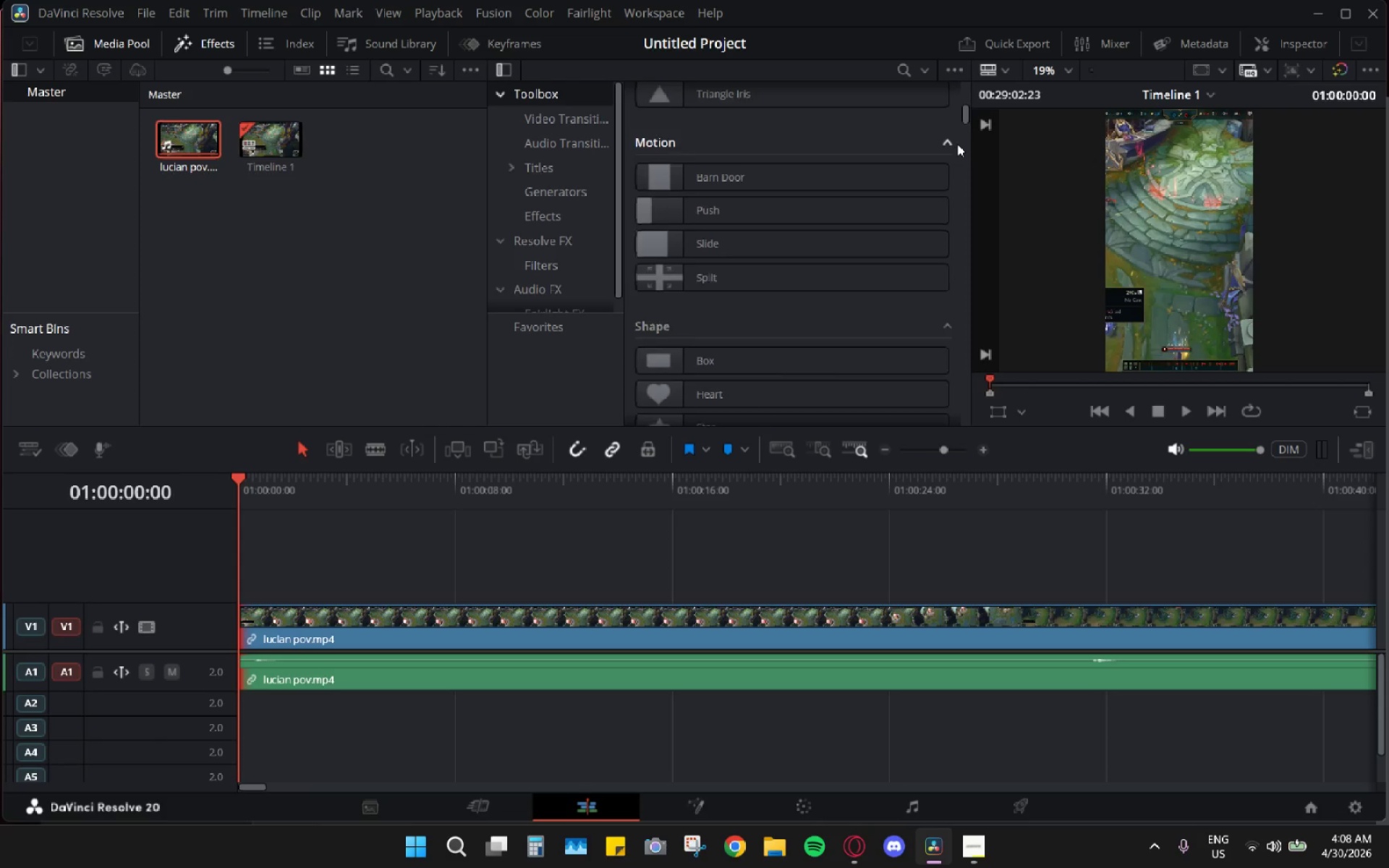 
scroll: coordinate [956, 146], scroll_direction: up, amount: 15.0
 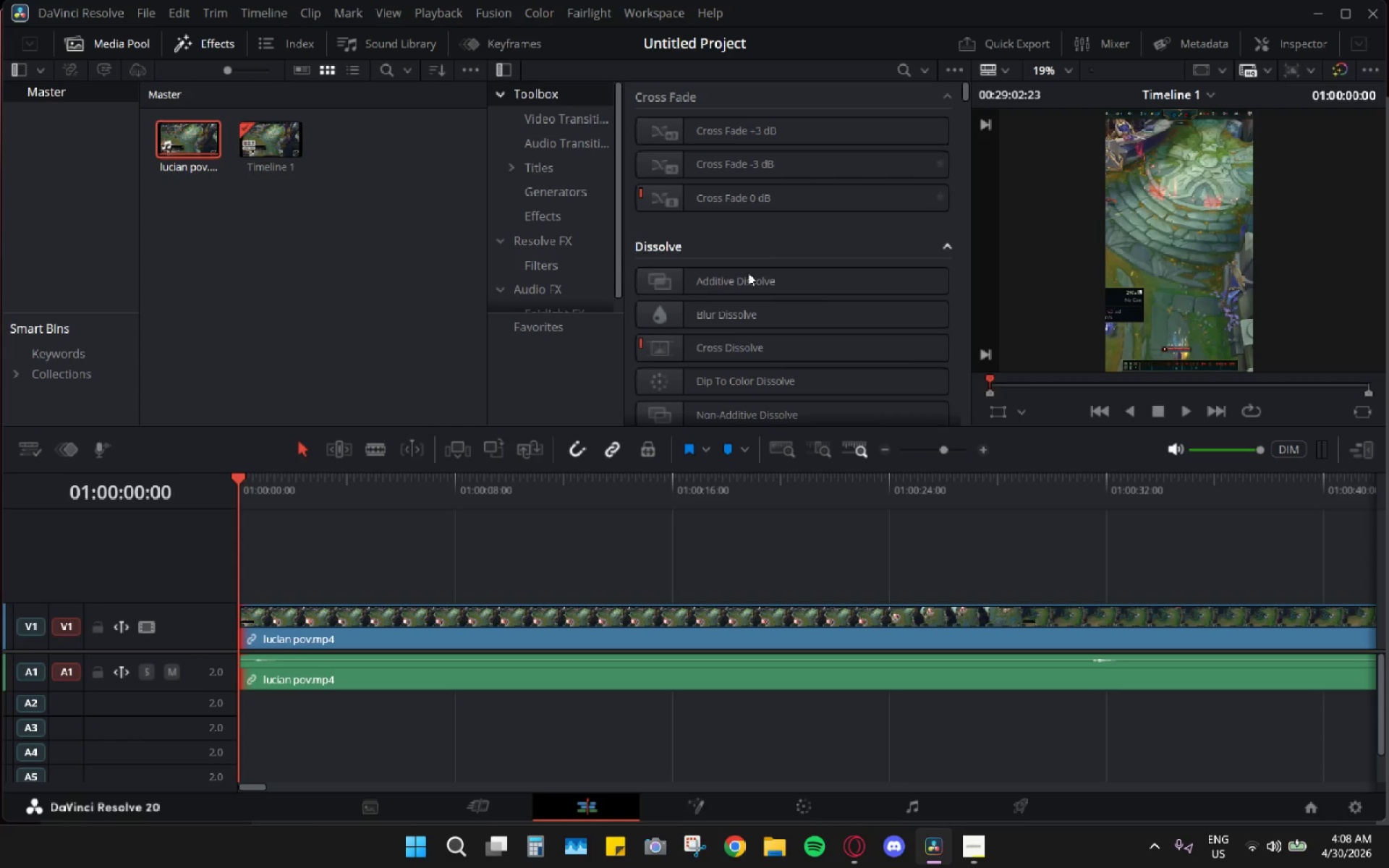 
scroll: coordinate [593, 266], scroll_direction: down, amount: 9.0
 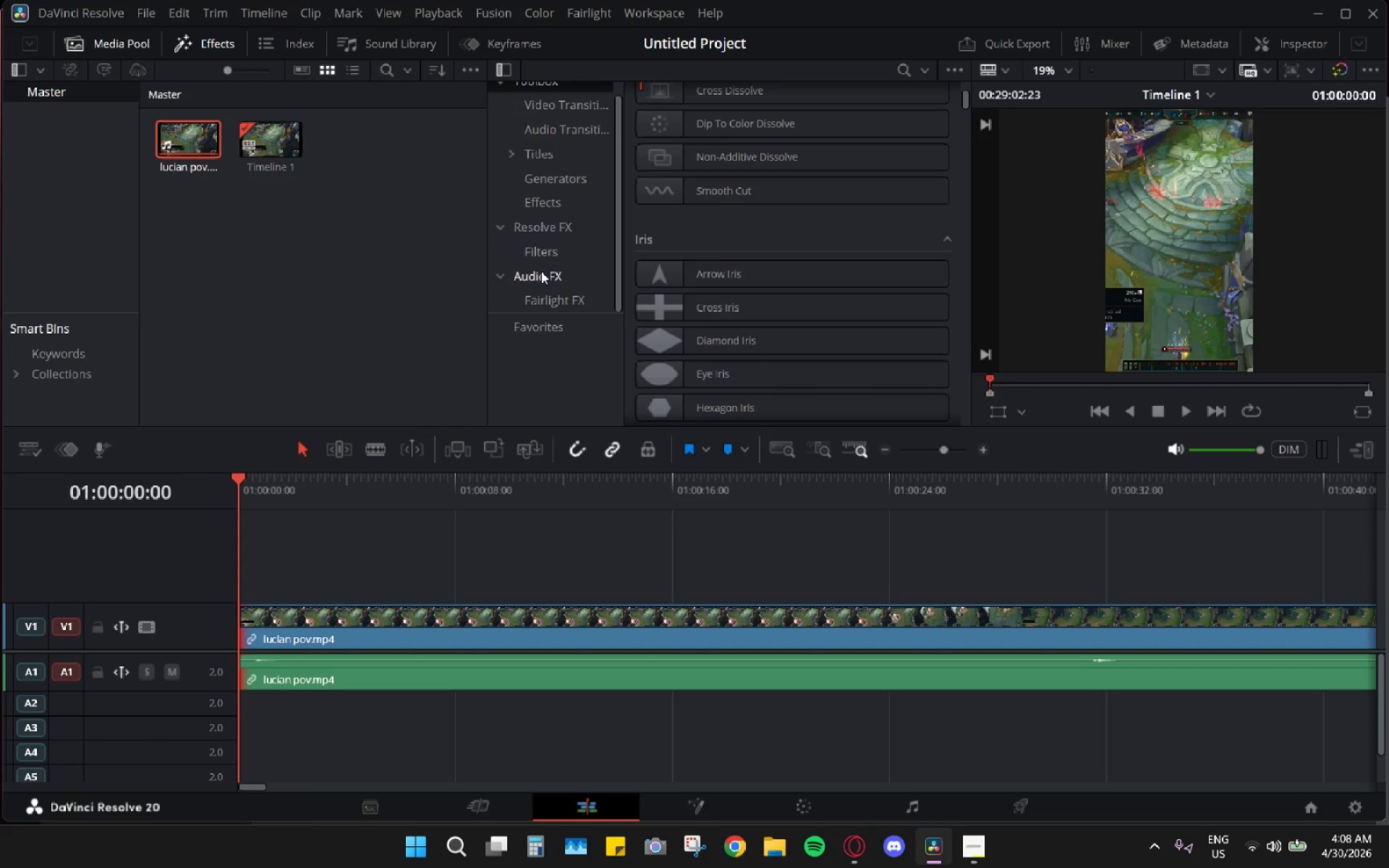 
scroll: coordinate [547, 265], scroll_direction: up, amount: 4.0
 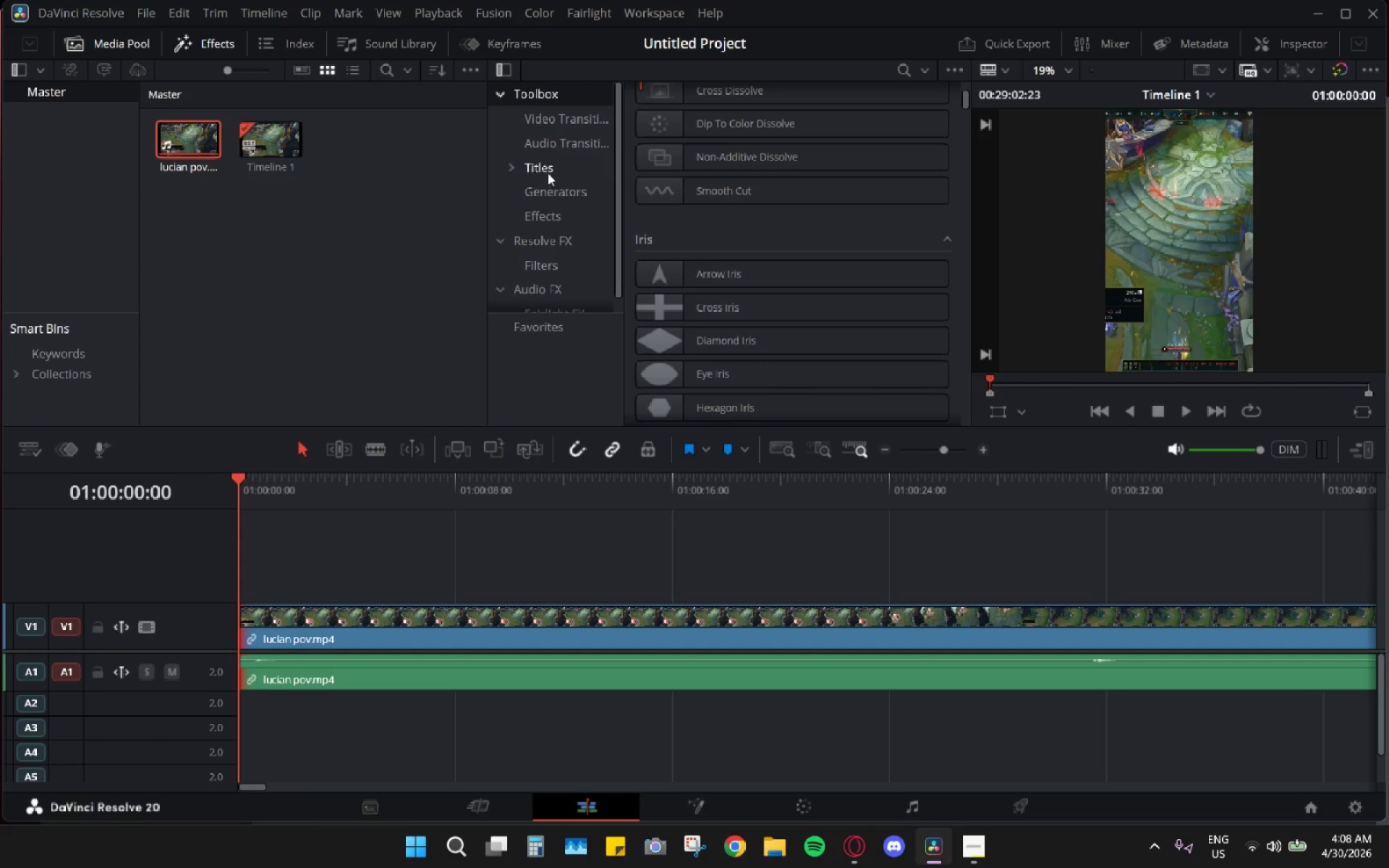 
left_click([538, 188])
 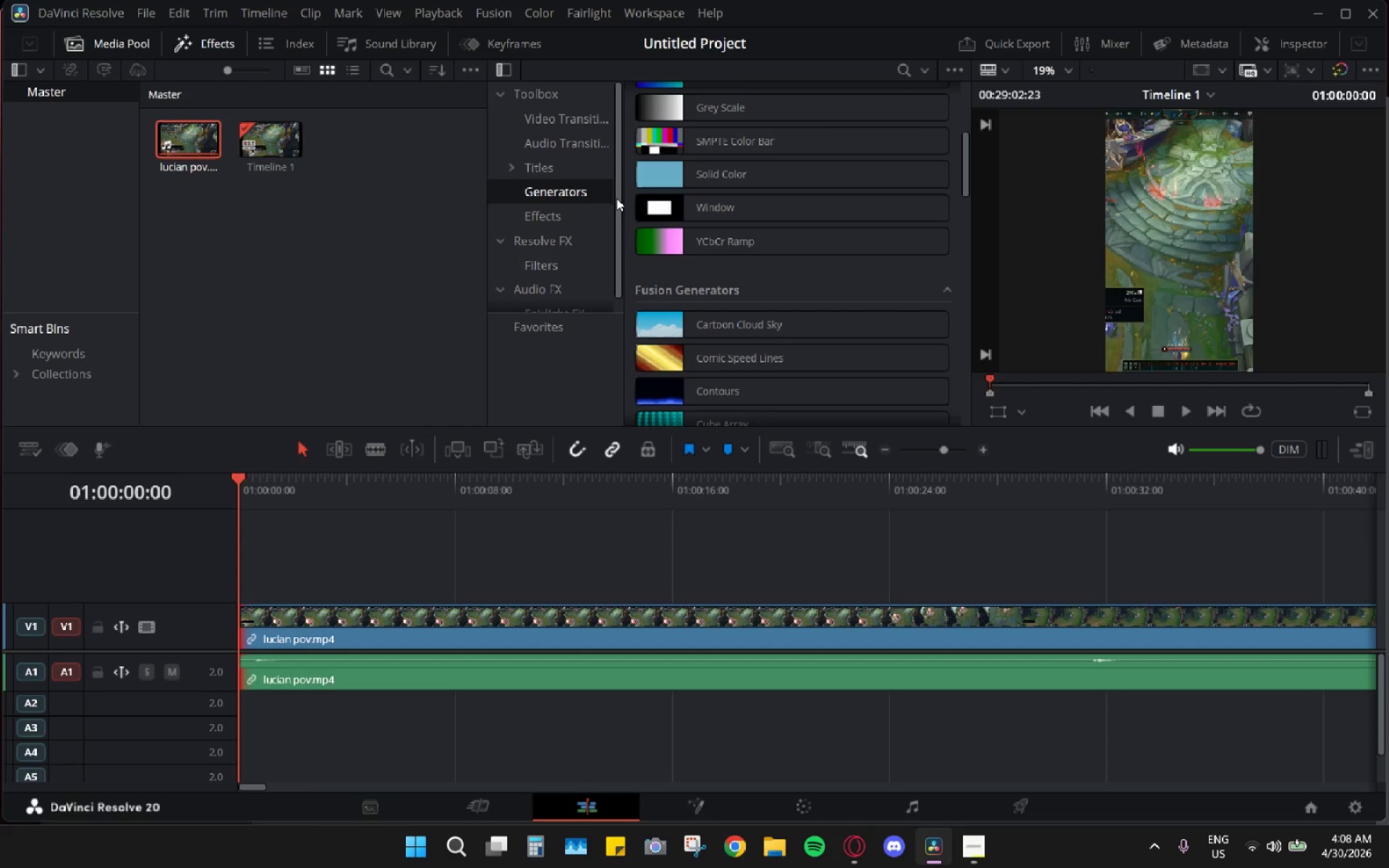 
scroll: coordinate [577, 234], scroll_direction: up, amount: 2.0
 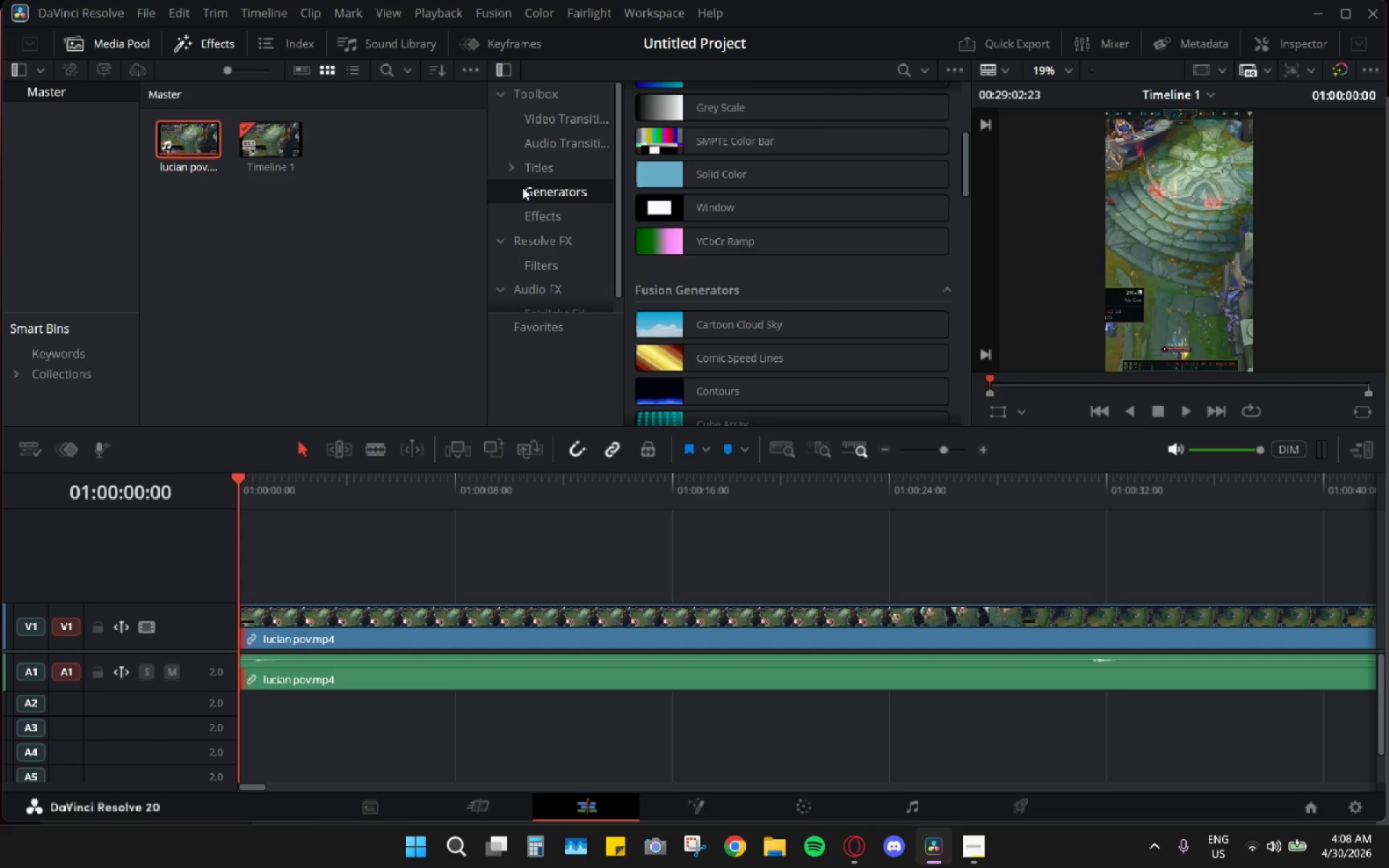 
left_click([532, 216])
 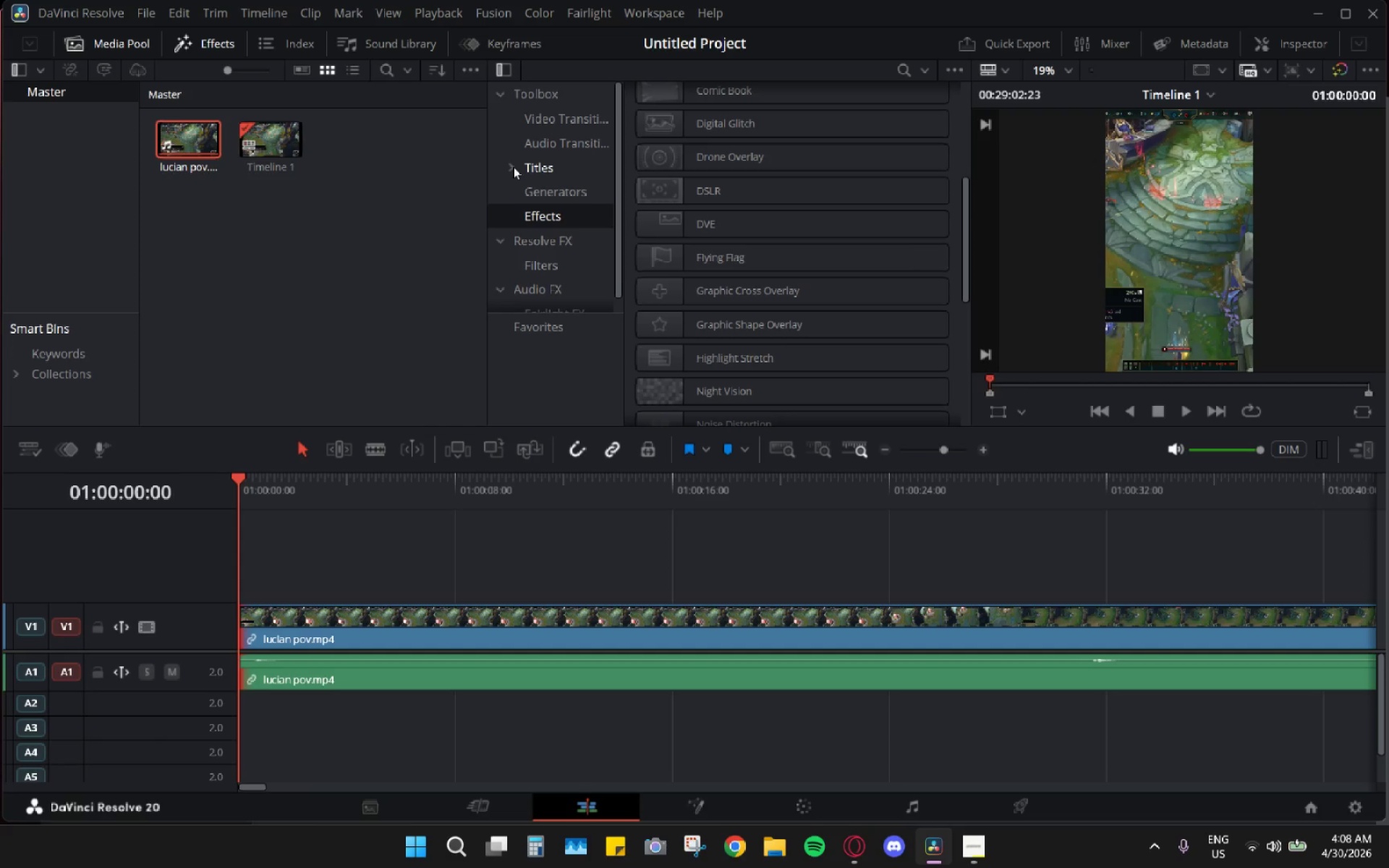 
left_click([512, 166])
 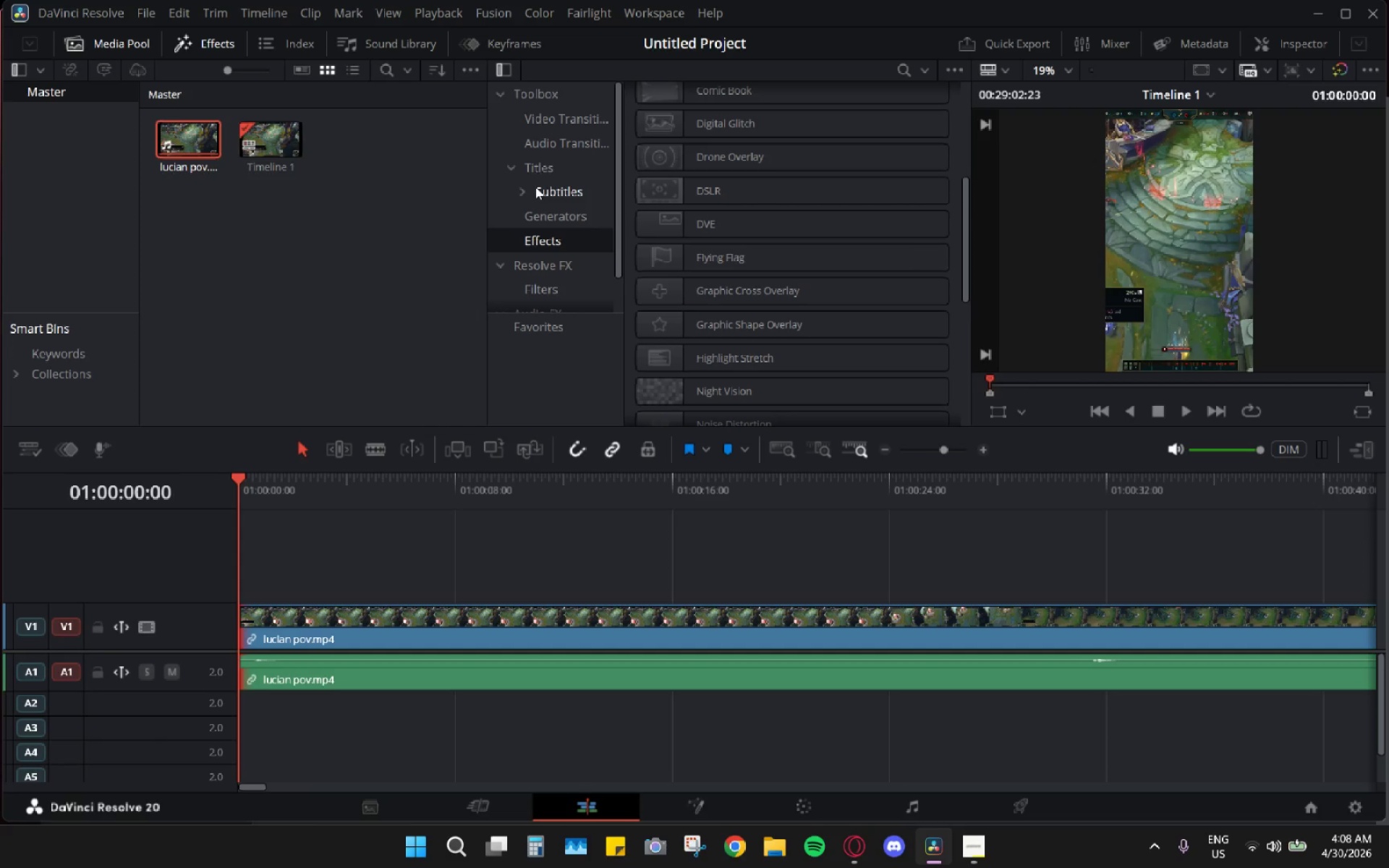 
left_click([537, 188])
 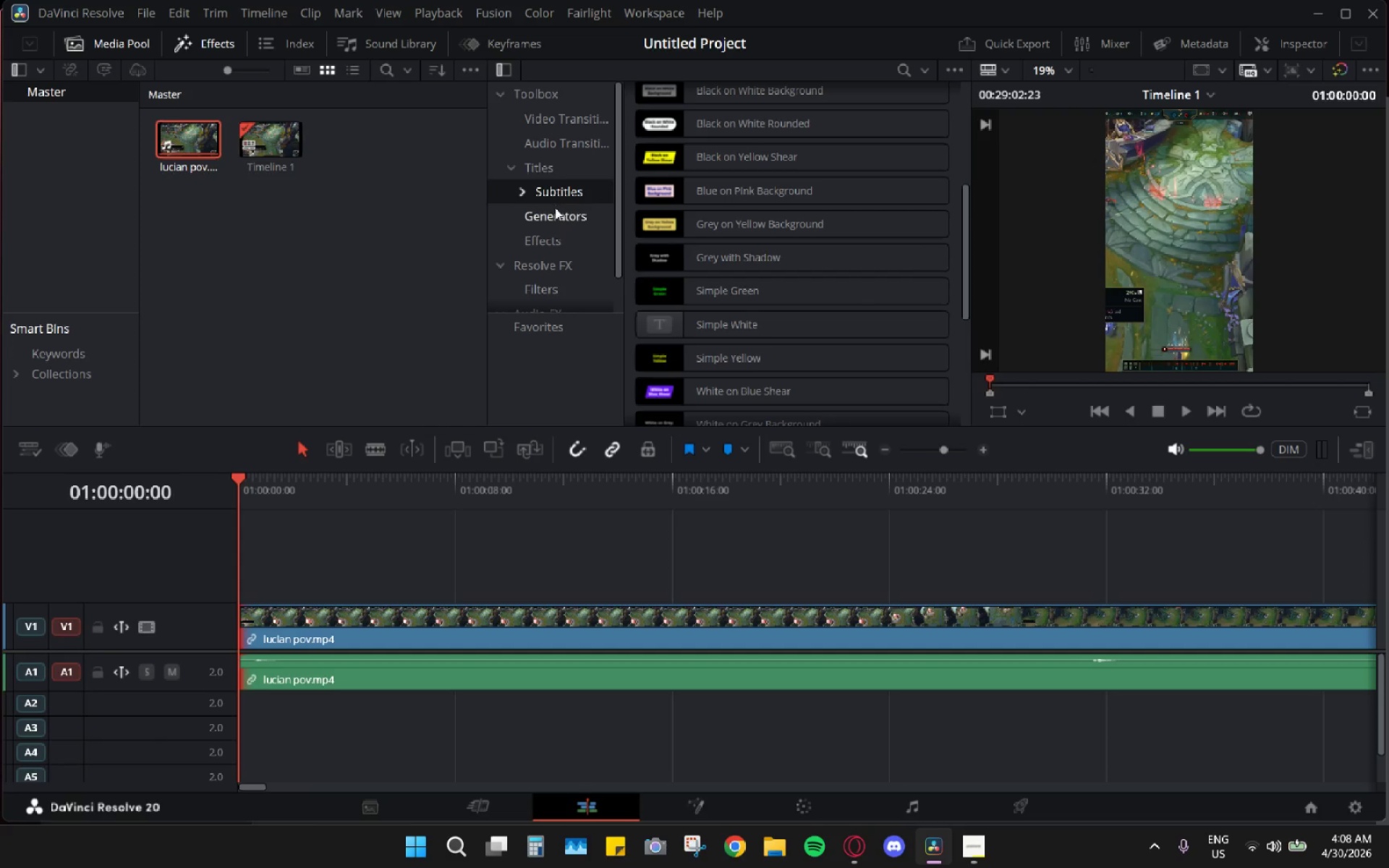 
left_click([555, 212])
 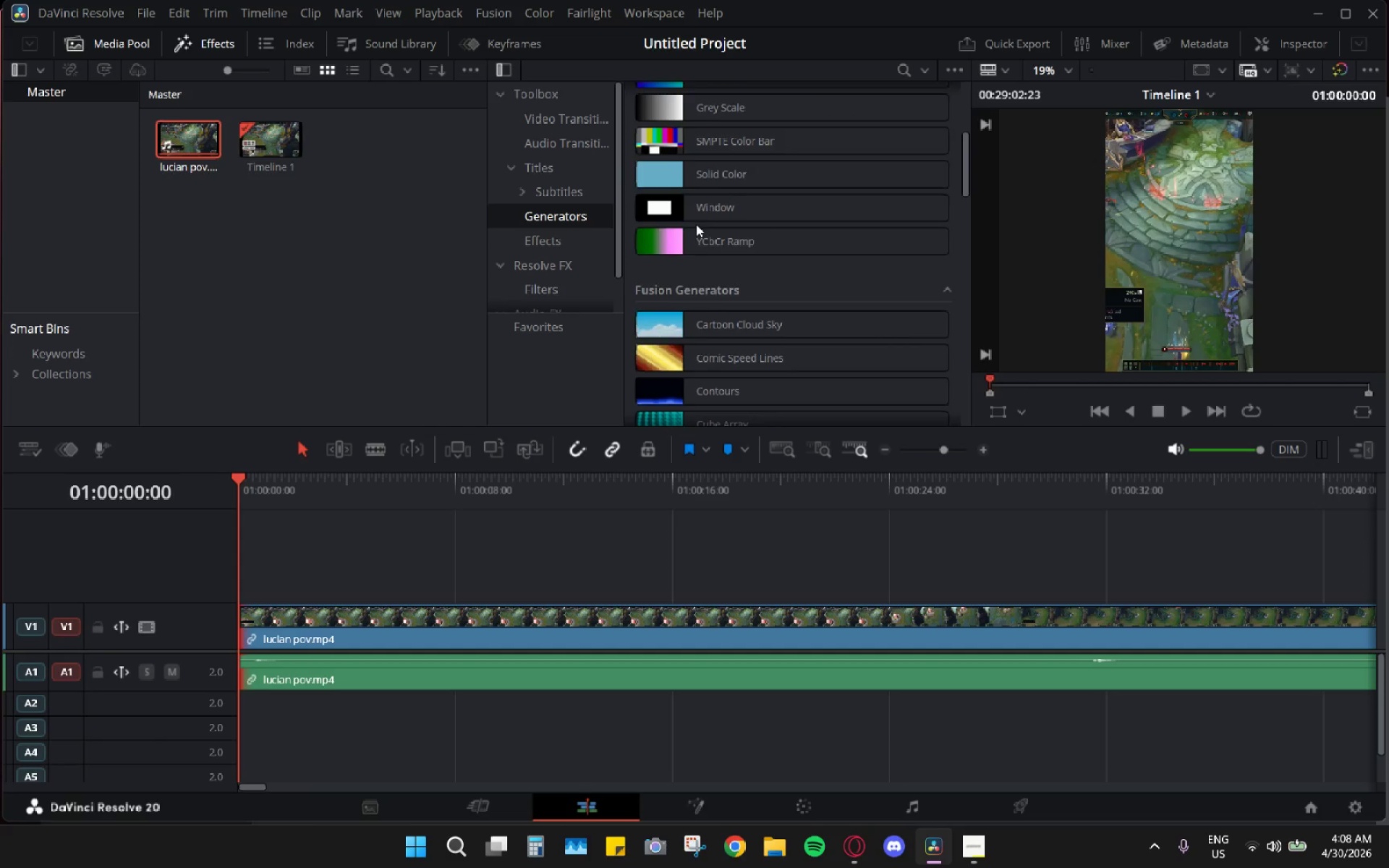 
left_click([572, 195])
 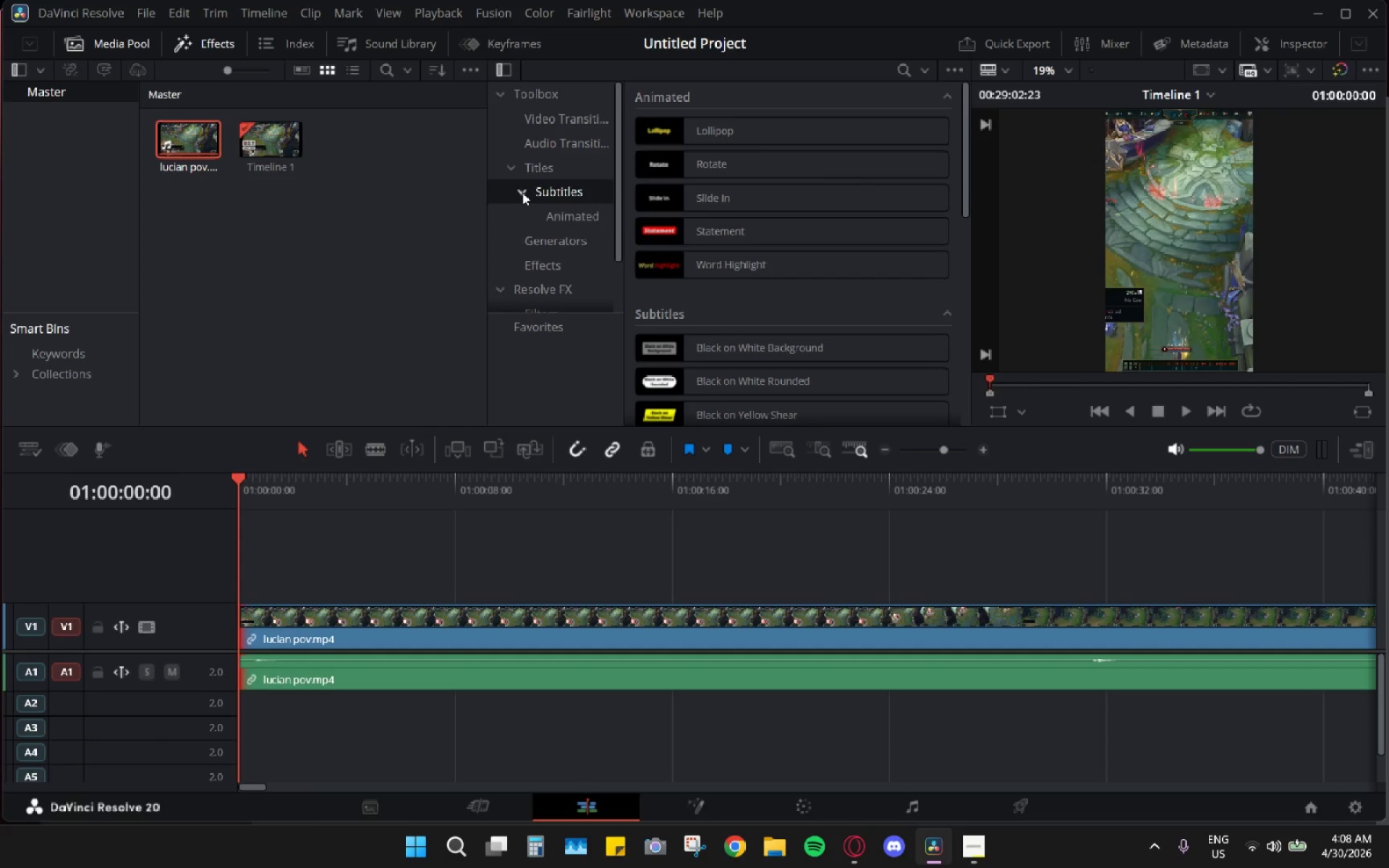 
scroll: coordinate [696, 224], scroll_direction: up, amount: 5.0
 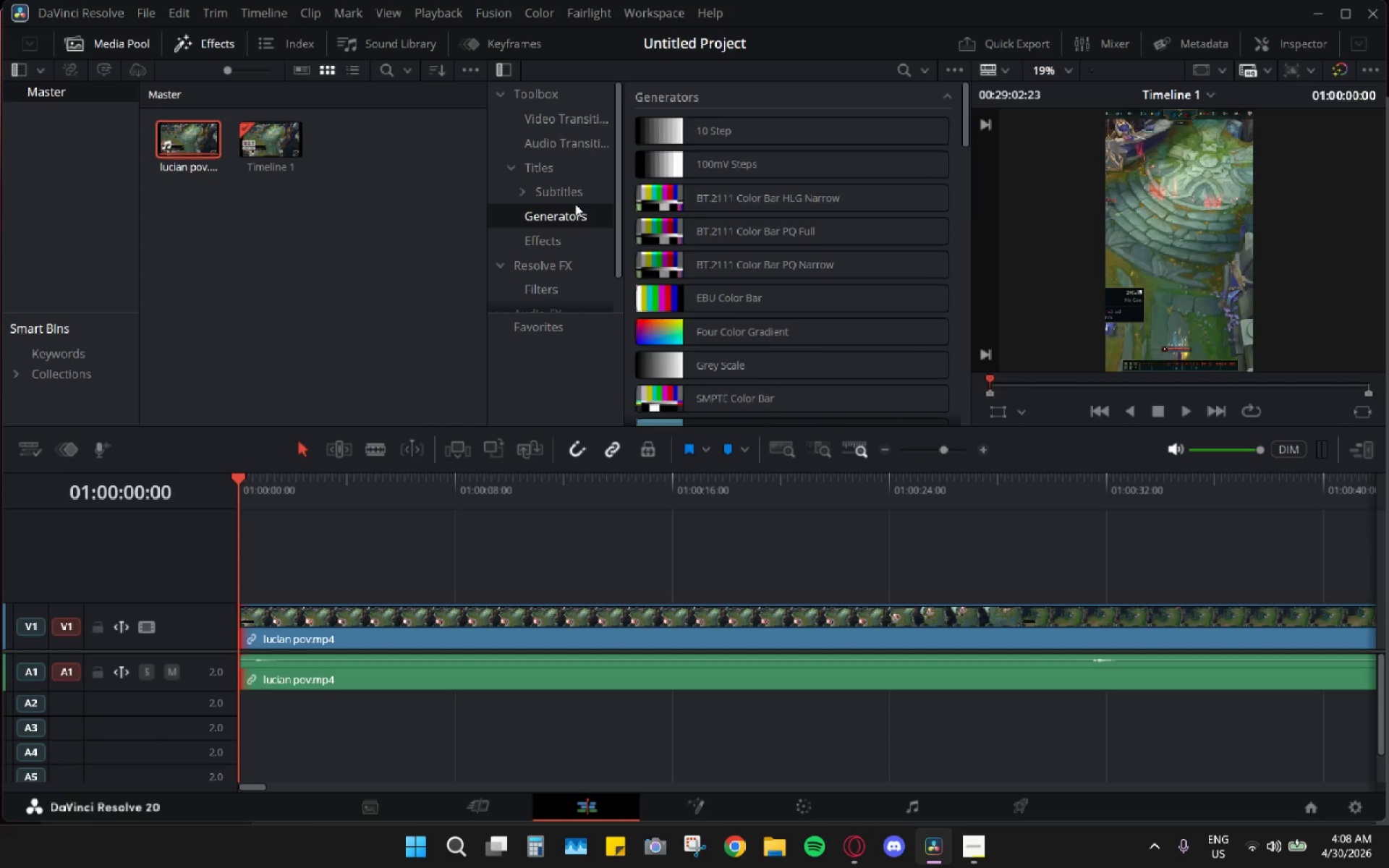 
scroll: coordinate [562, 218], scroll_direction: down, amount: 4.0
 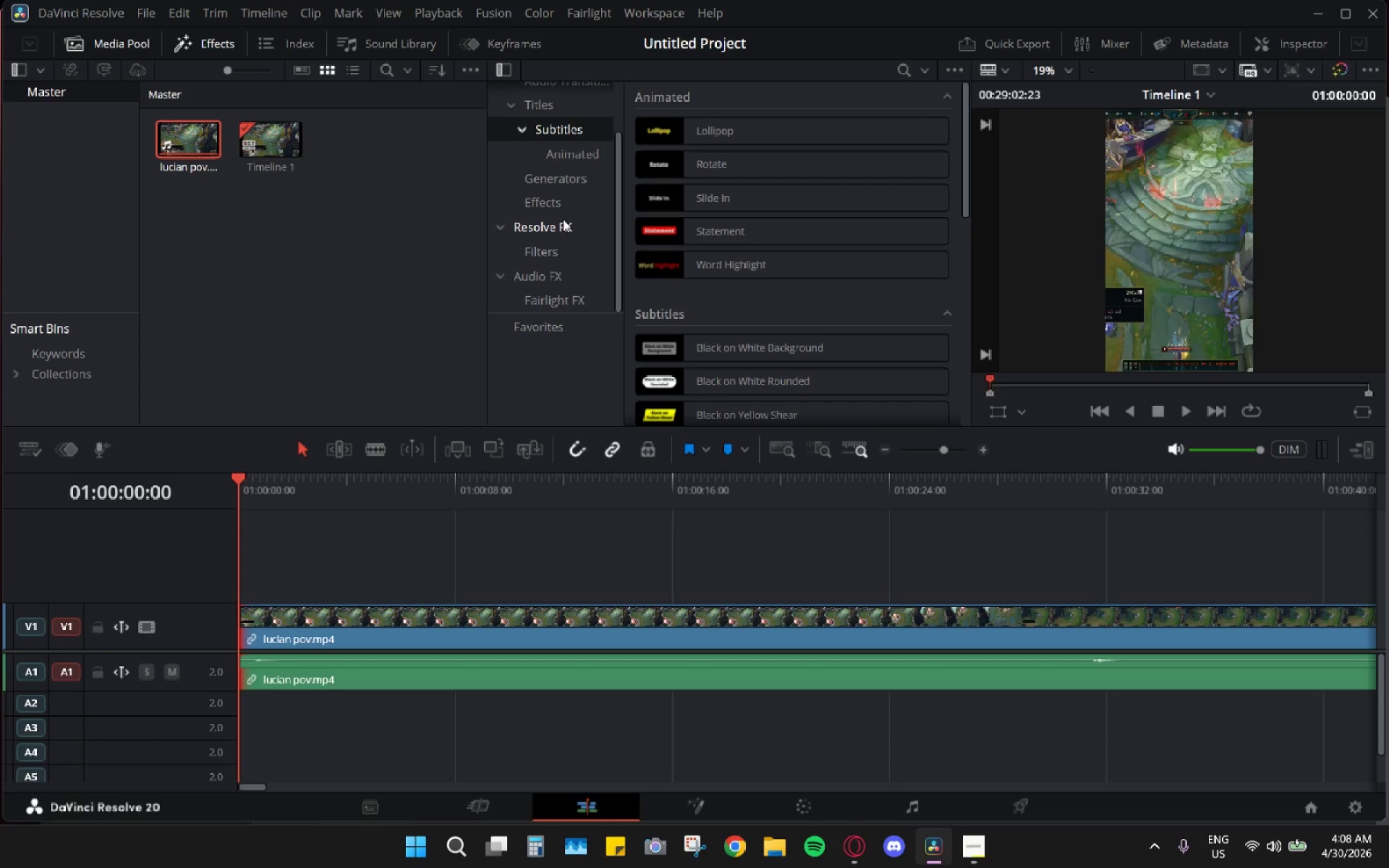 
scroll: coordinate [565, 218], scroll_direction: up, amount: 9.0
 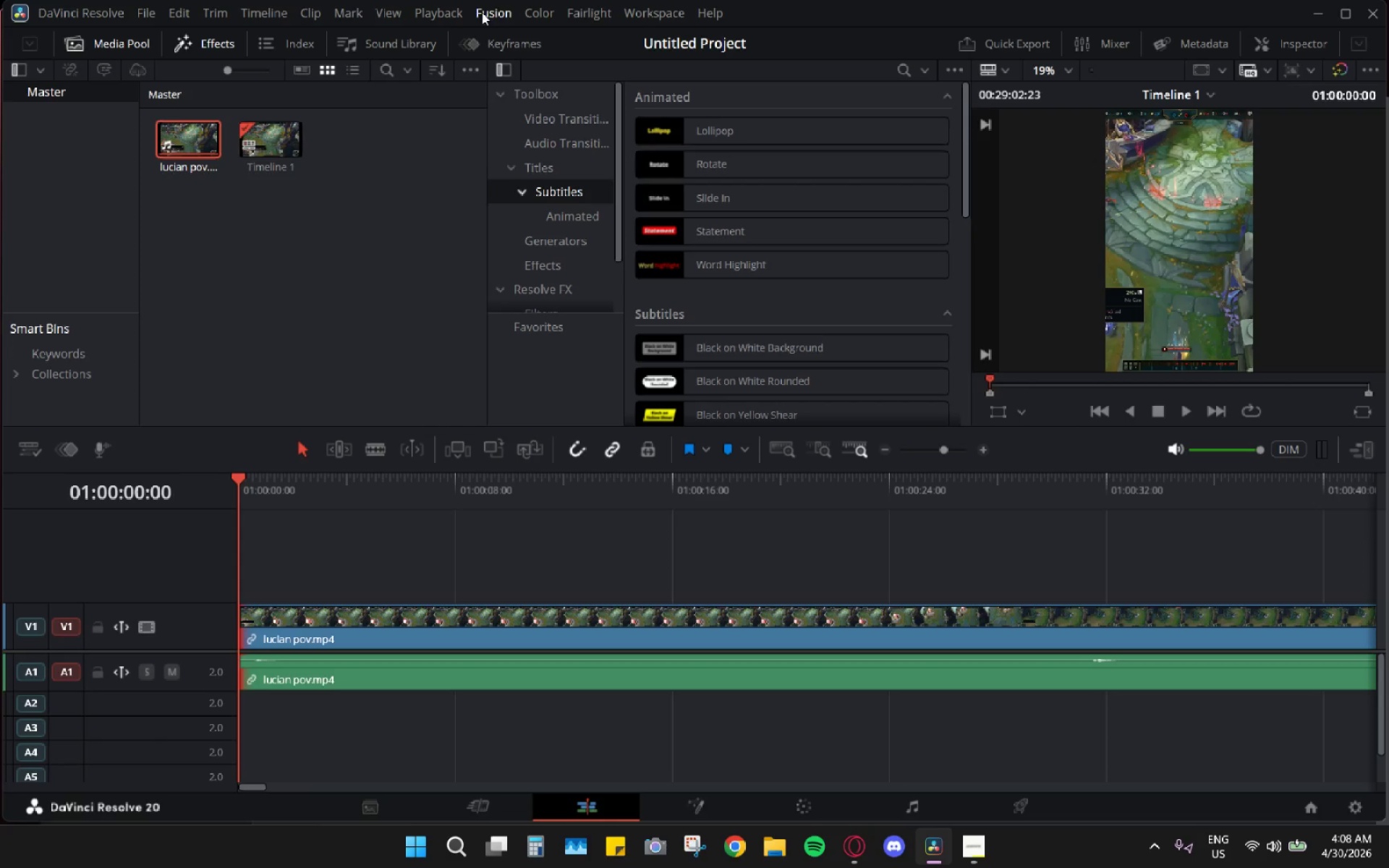 
left_click([667, 9])
 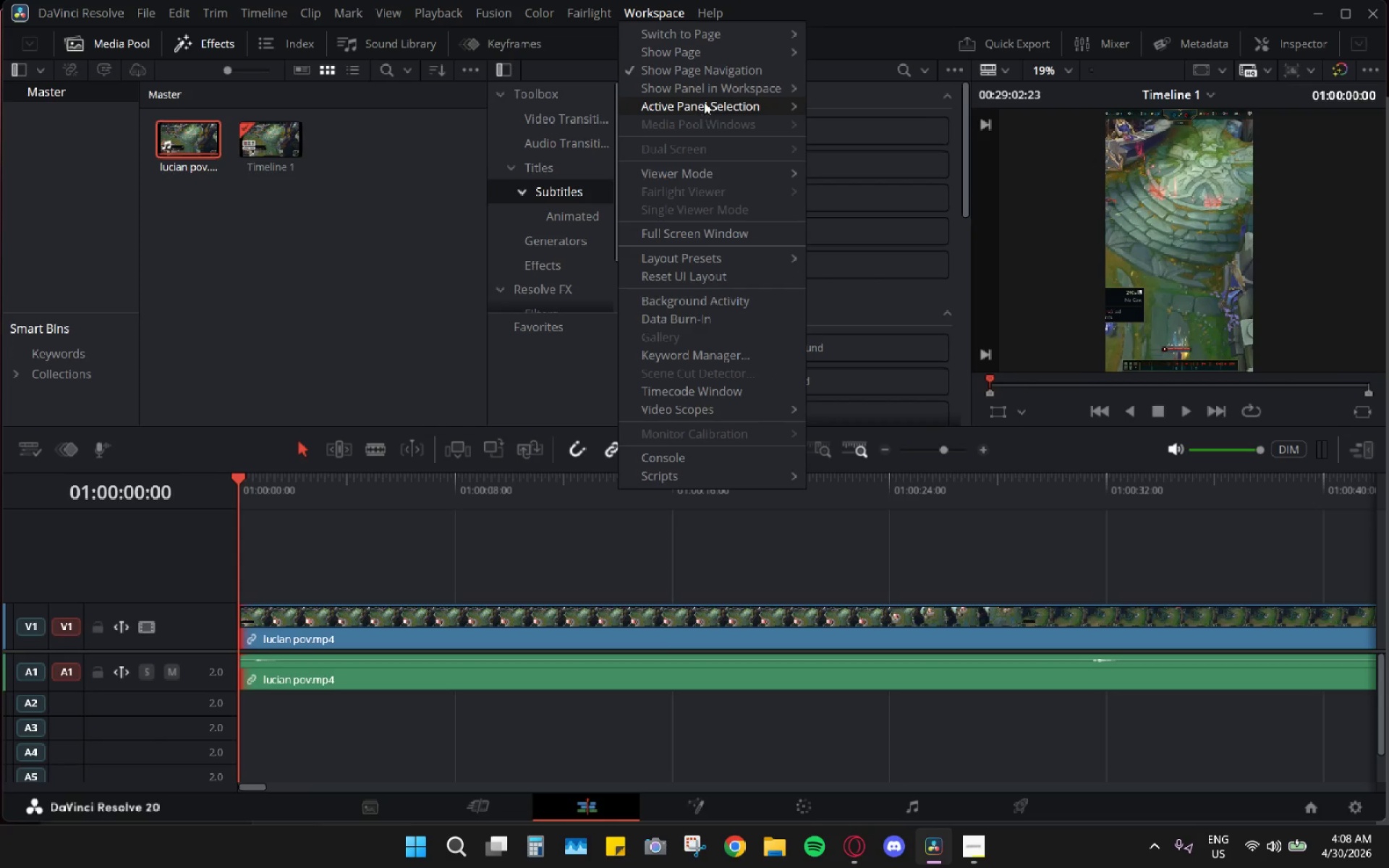 
mouse_move([724, 71])
 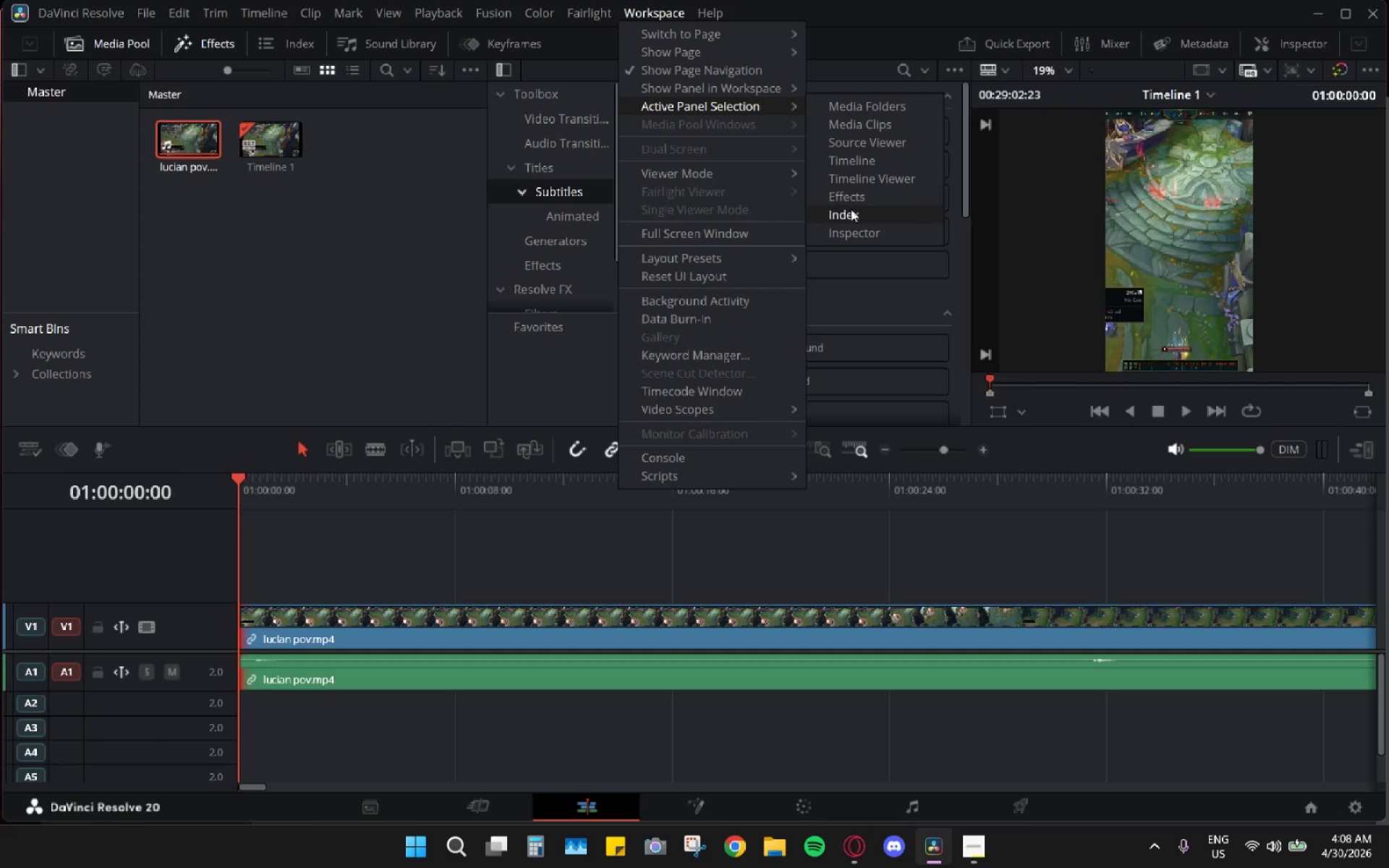 
wait(5.81)
 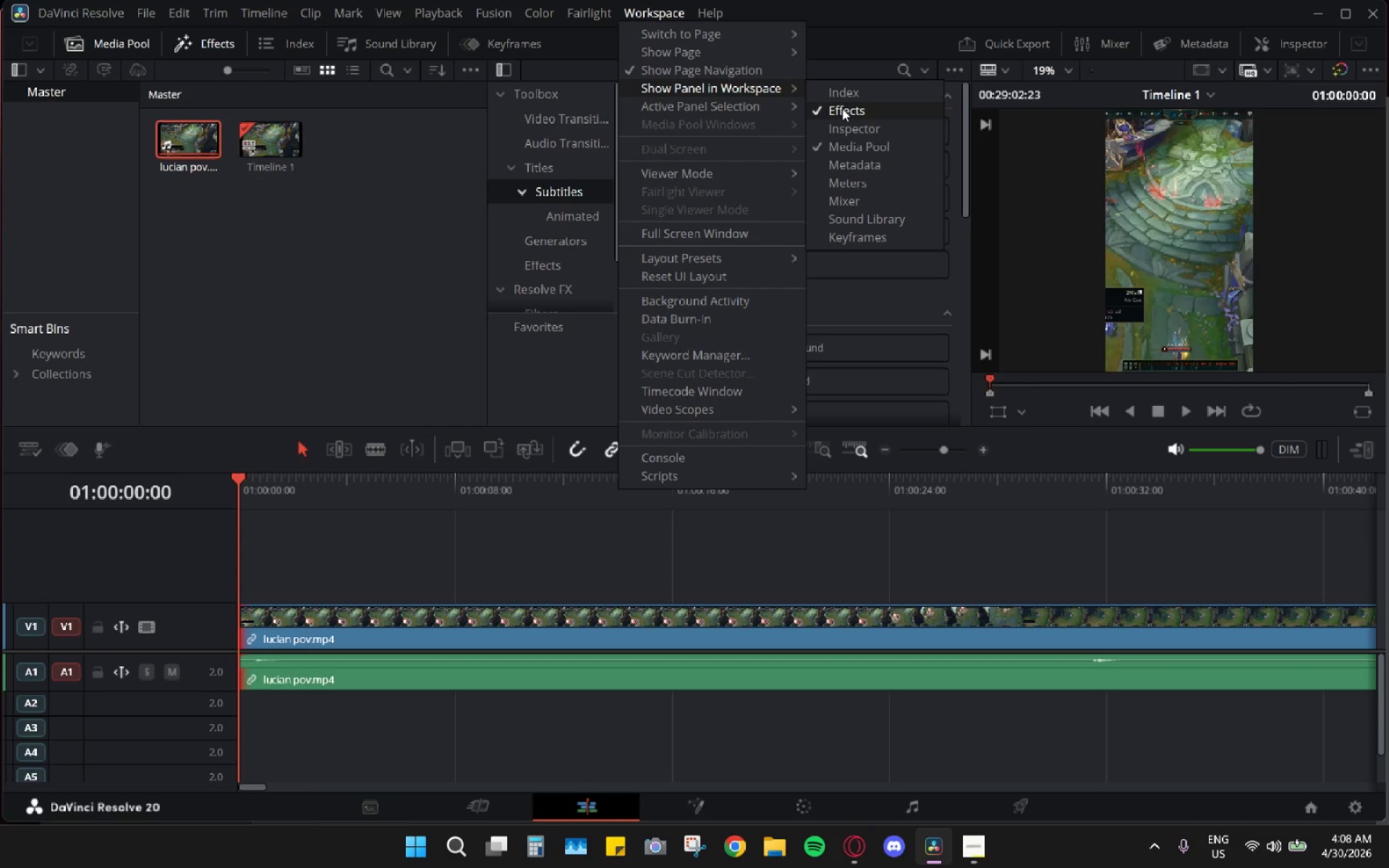 
left_click([714, 39])
 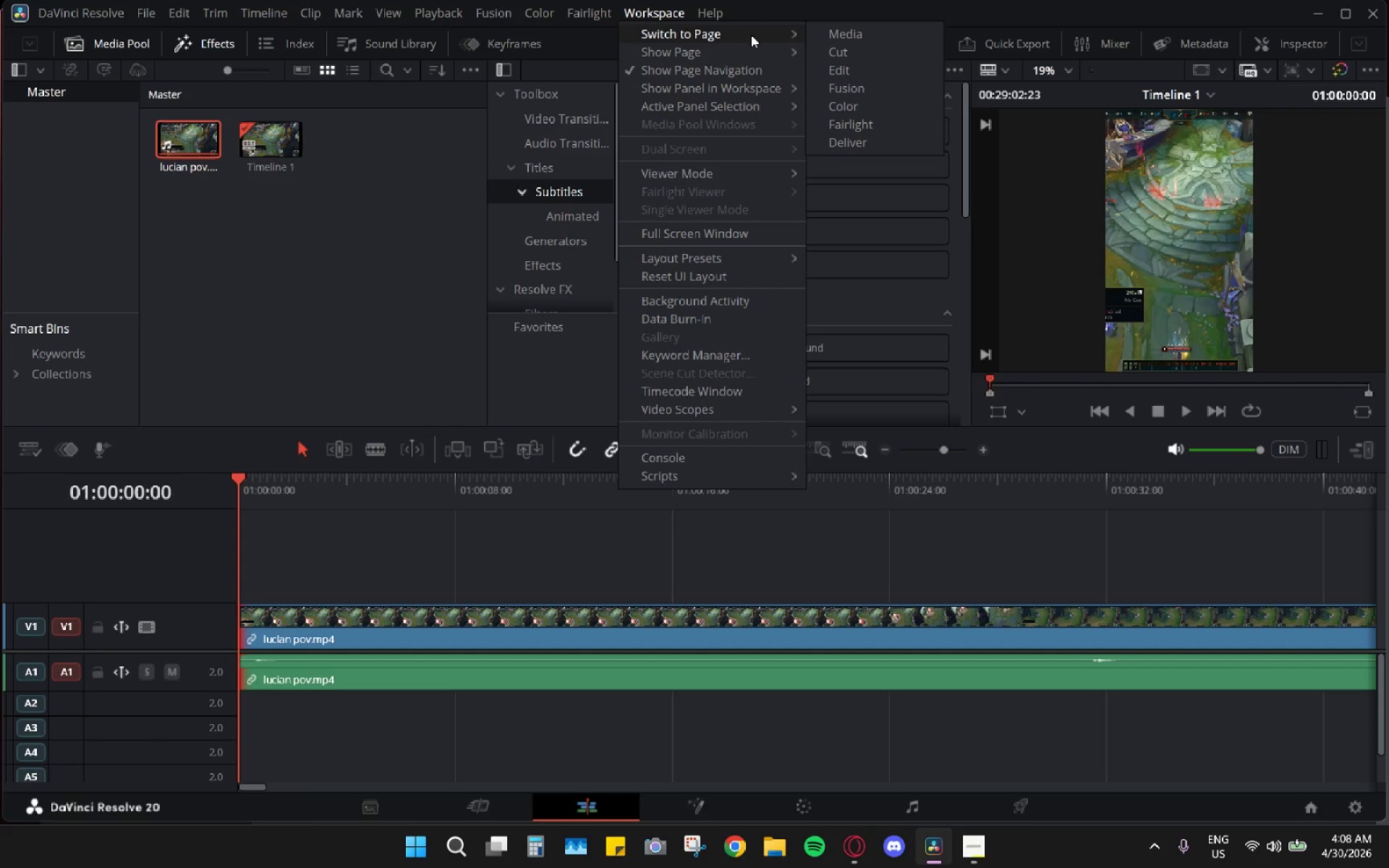 
mouse_move([714, 54])
 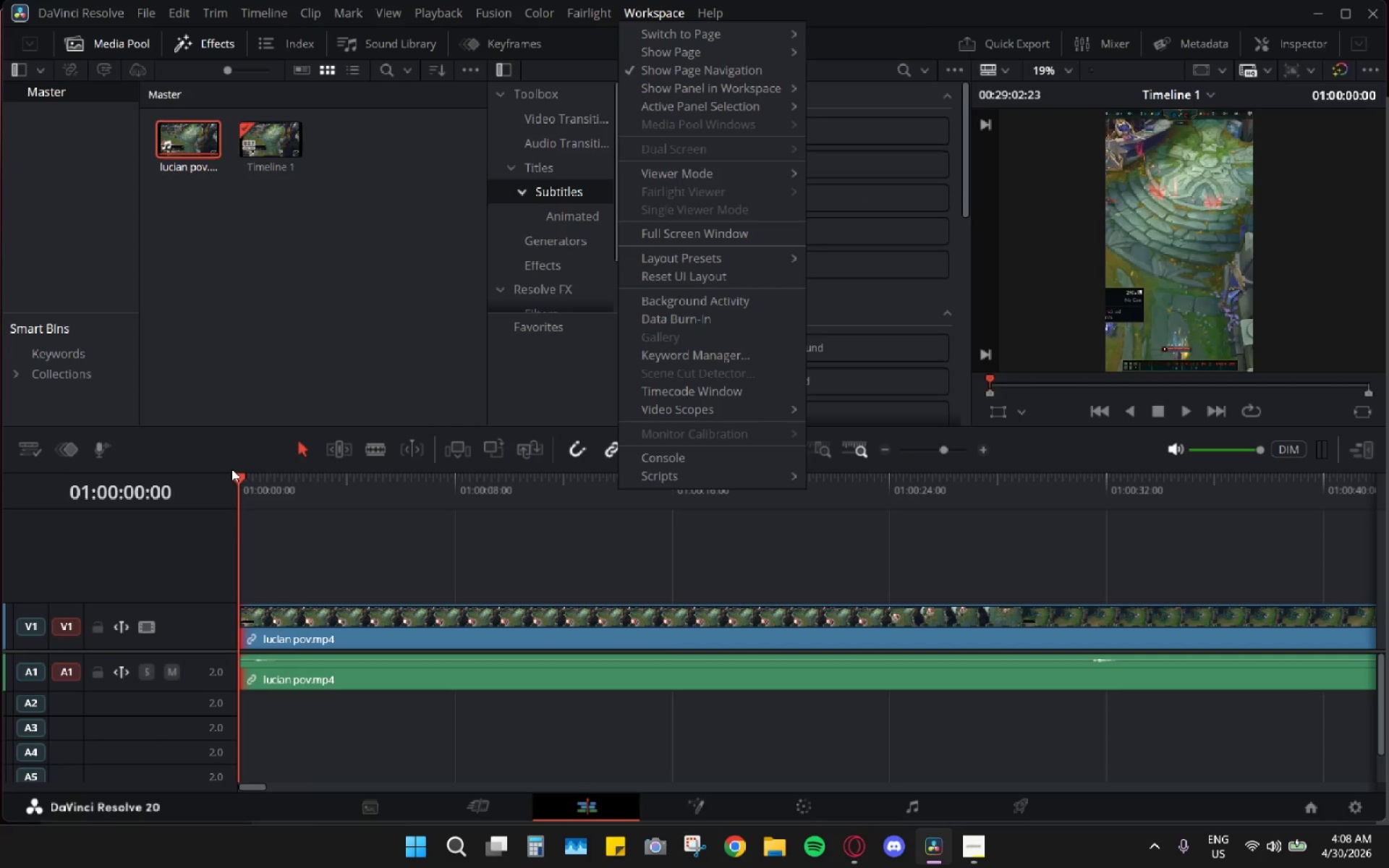 
left_click([153, 565])
 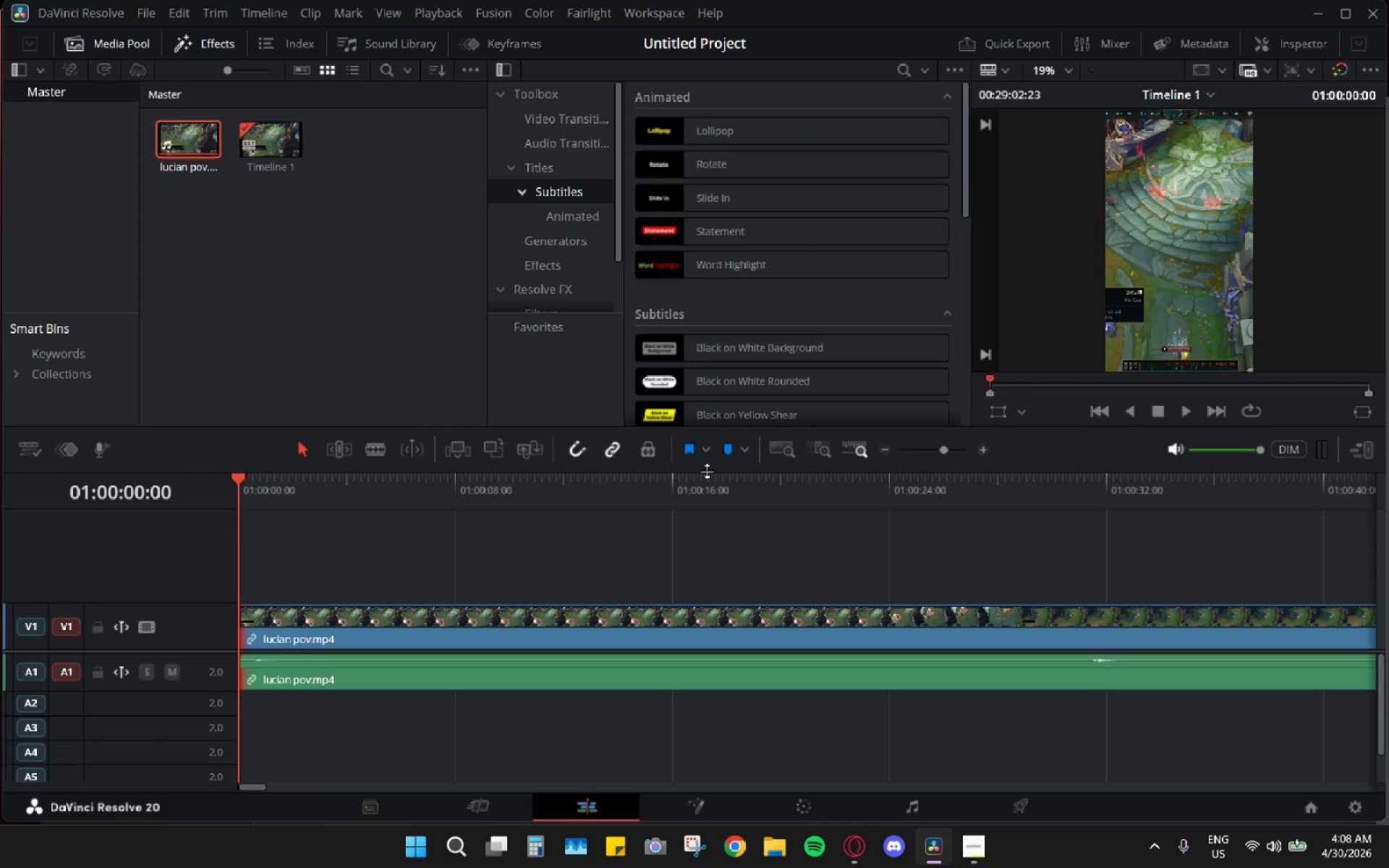 
scroll: coordinate [550, 586], scroll_direction: down, amount: 6.0
 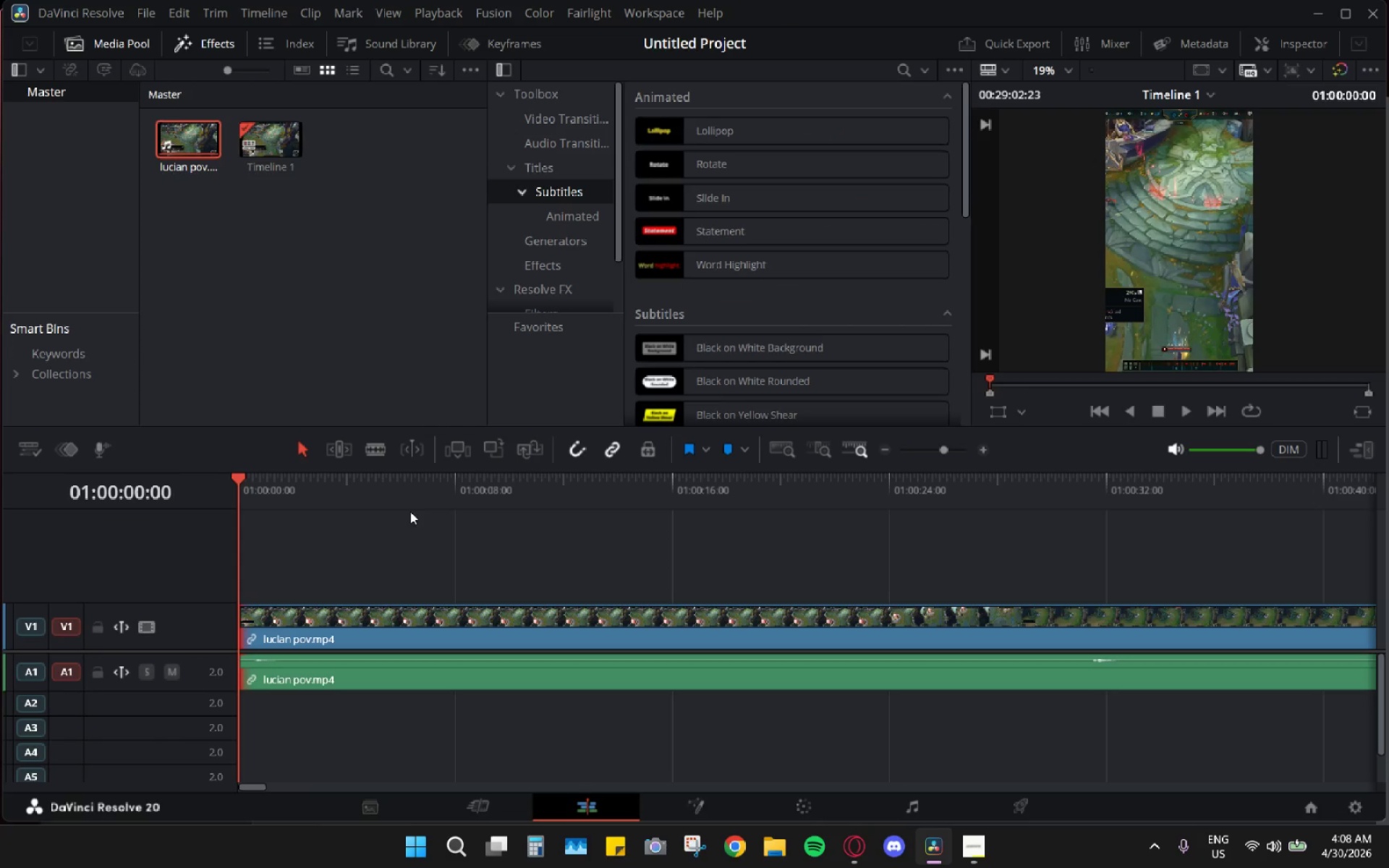 
left_click([380, 562])
 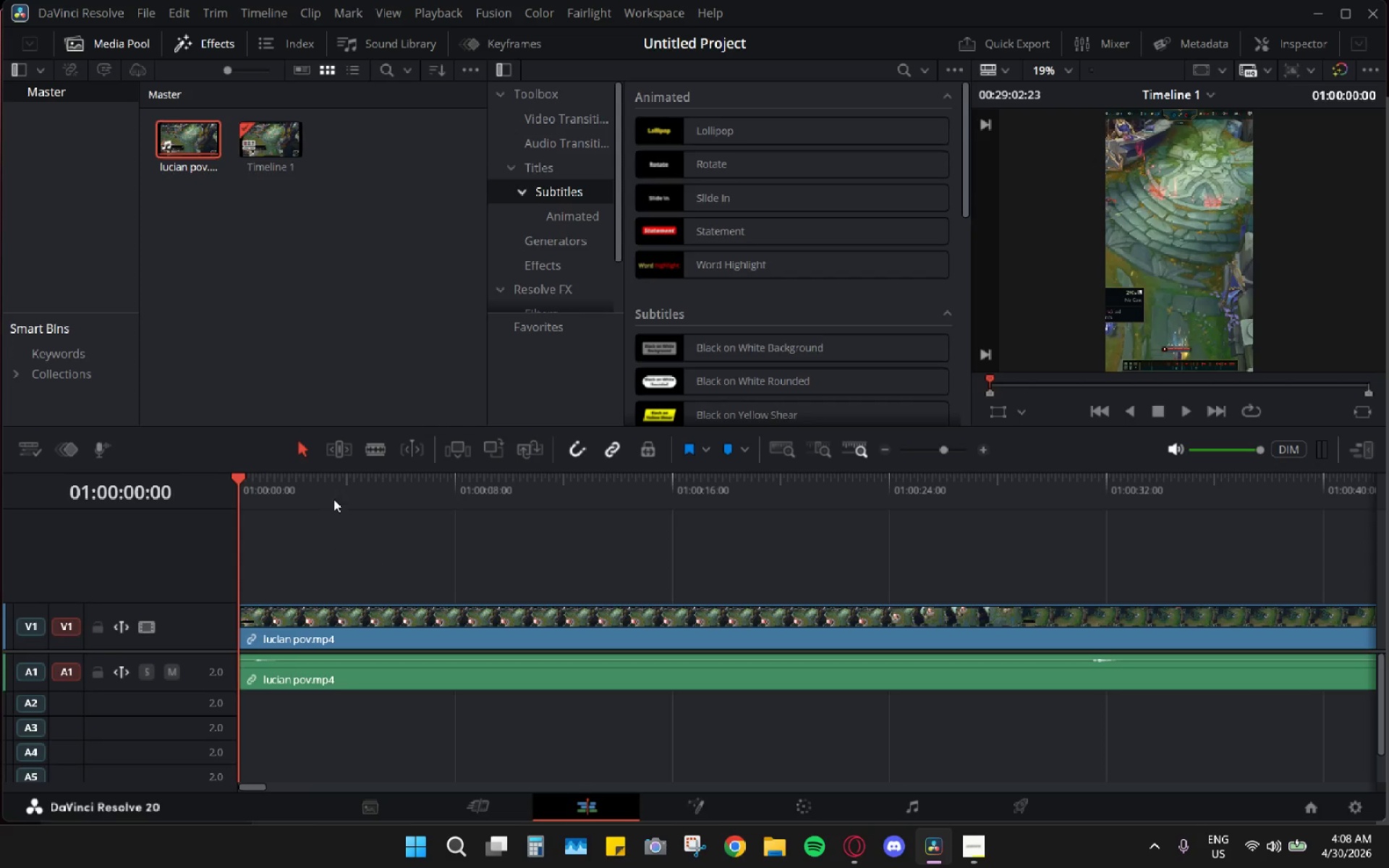 
left_click_drag(start_coordinate=[328, 482], to_coordinate=[188, 486])
 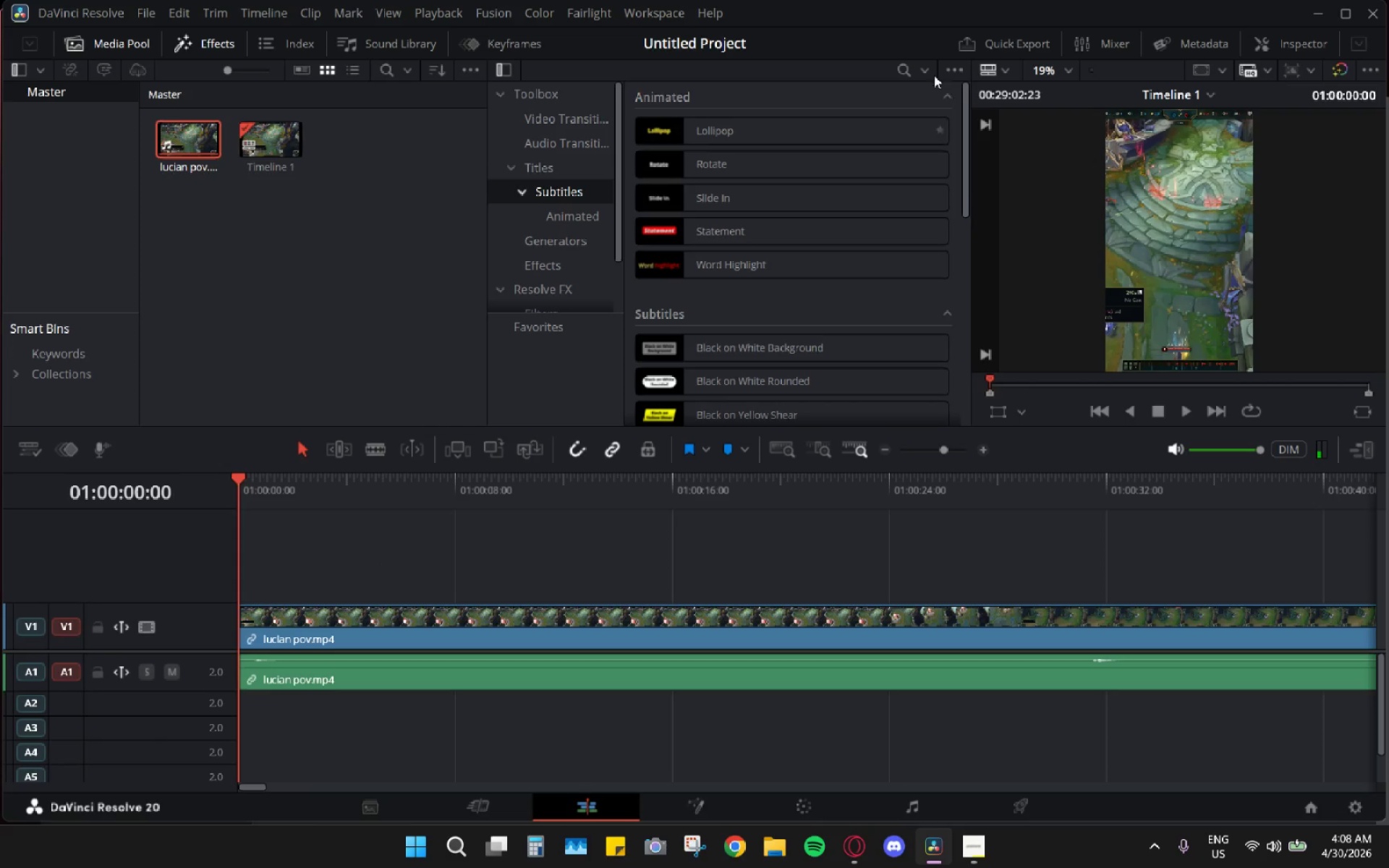 
left_click([952, 68])
 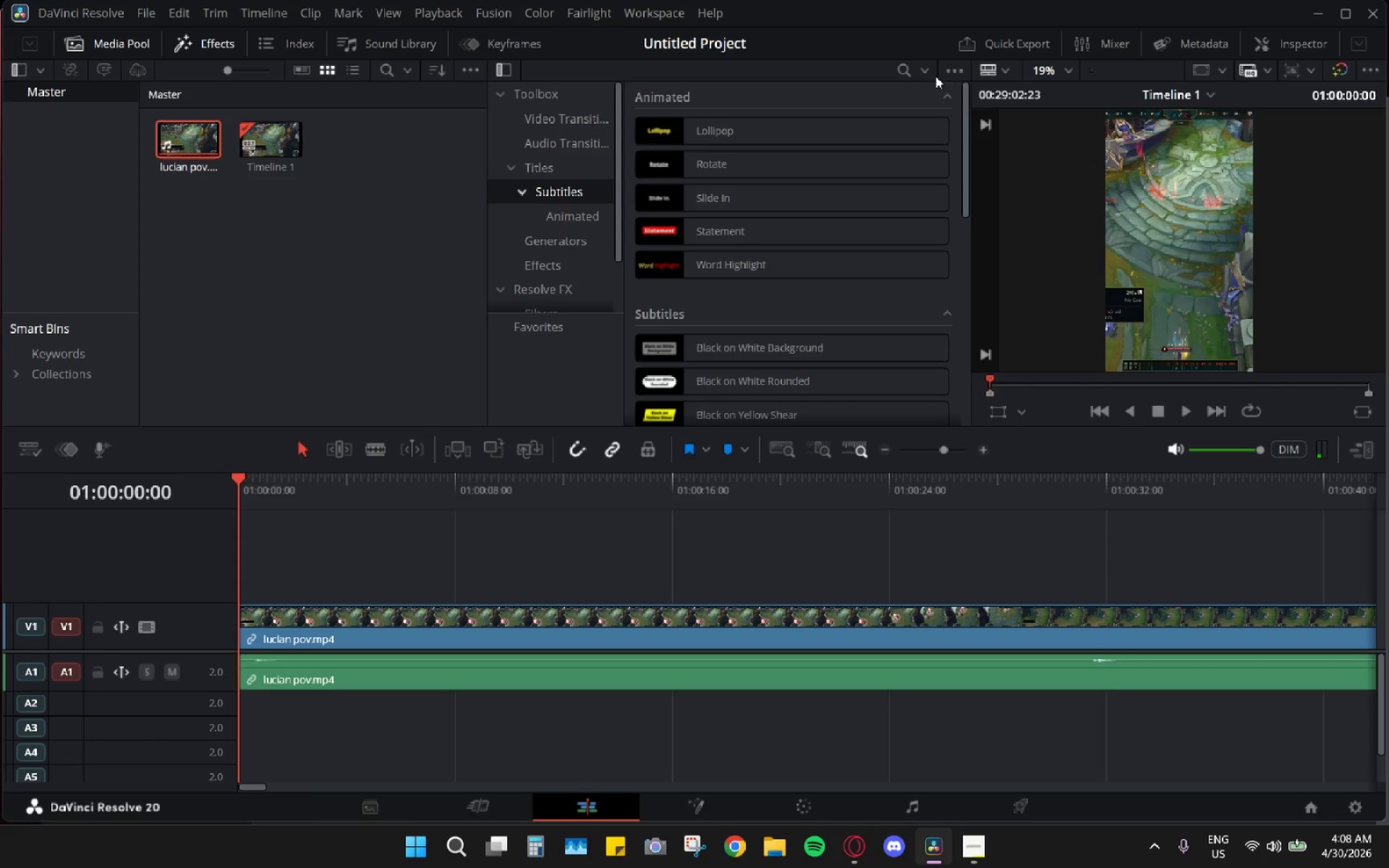 
double_click([934, 77])
 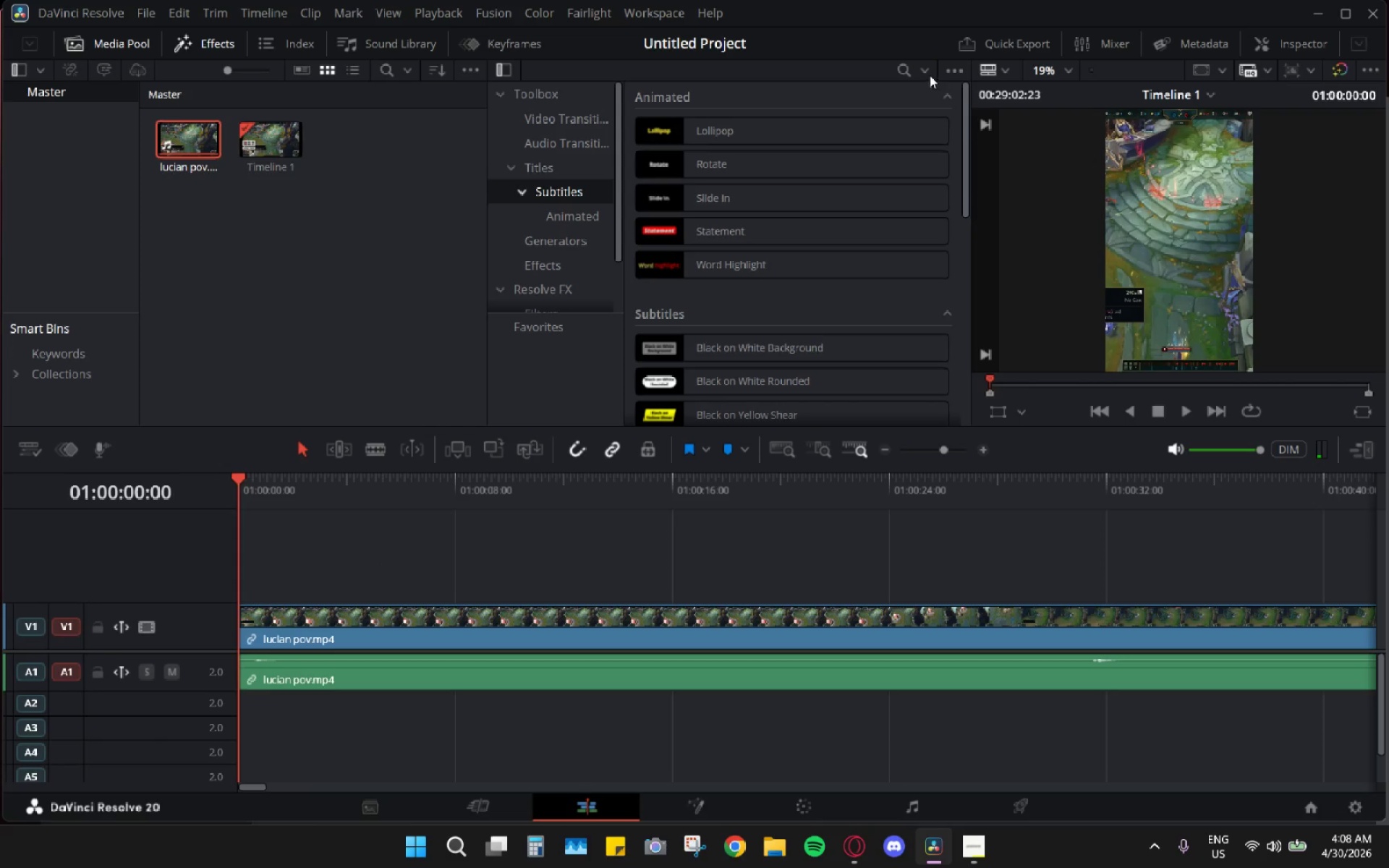 
triple_click([930, 75])
 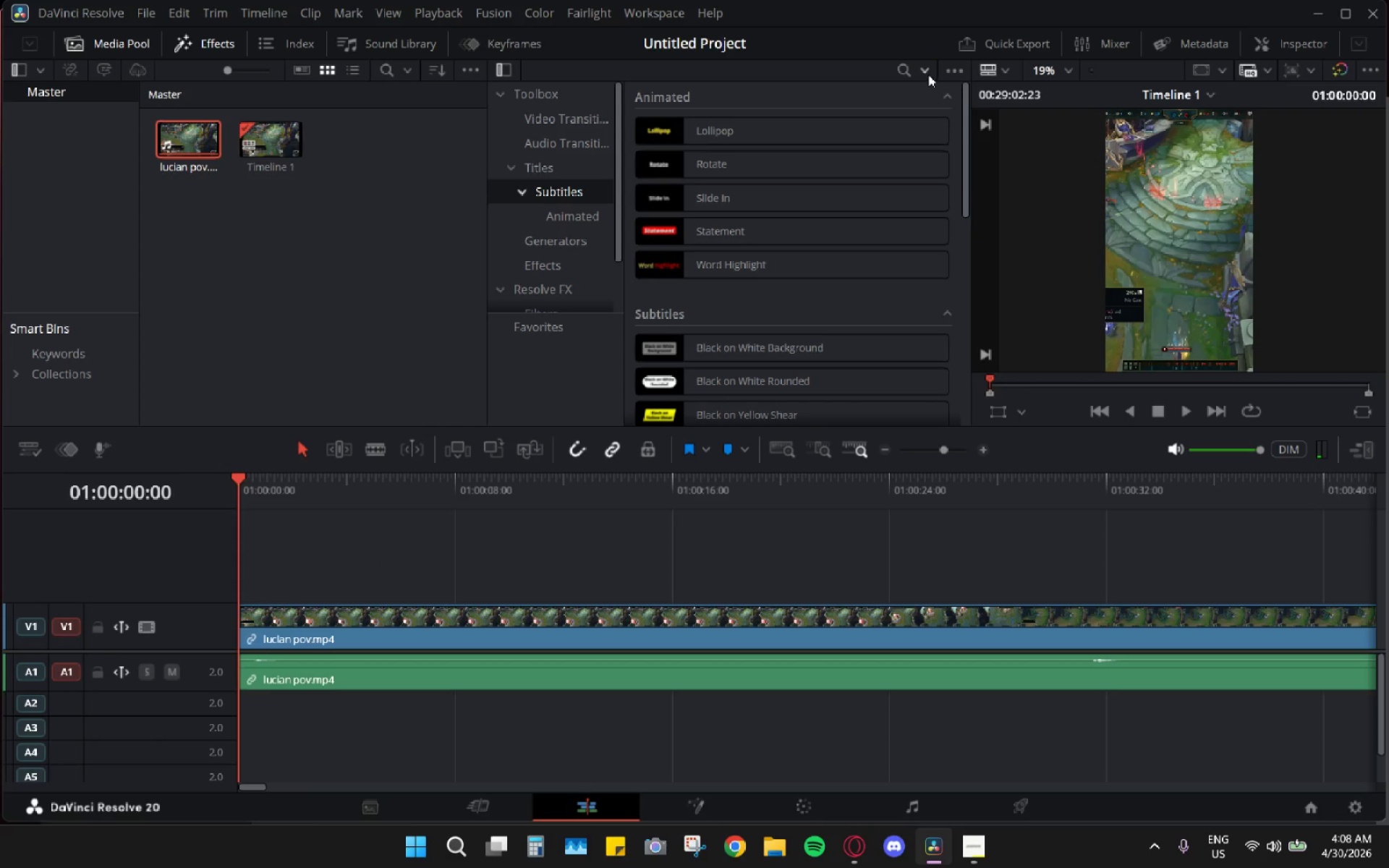 
triple_click([927, 74])
 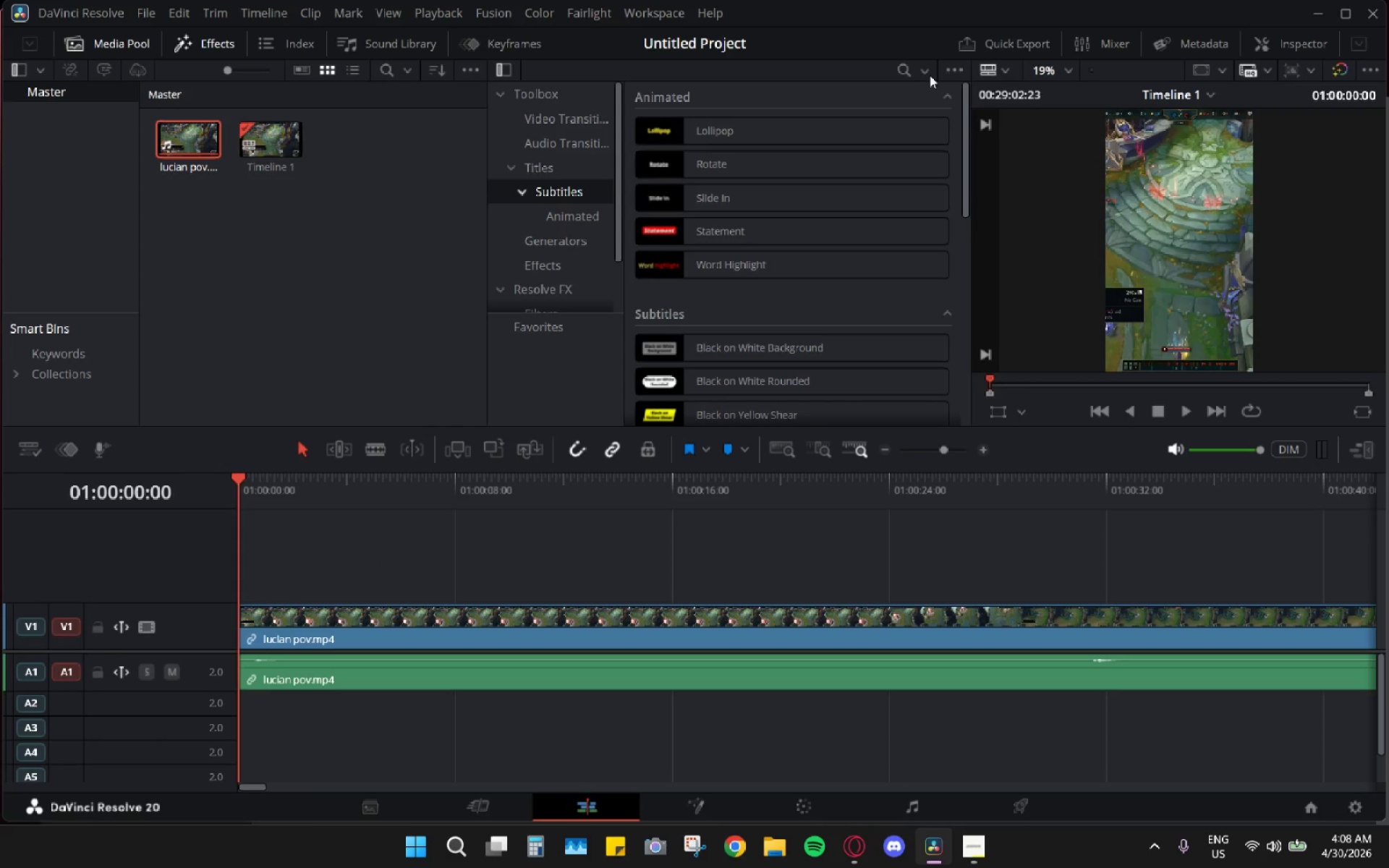 
right_click([940, 90])
 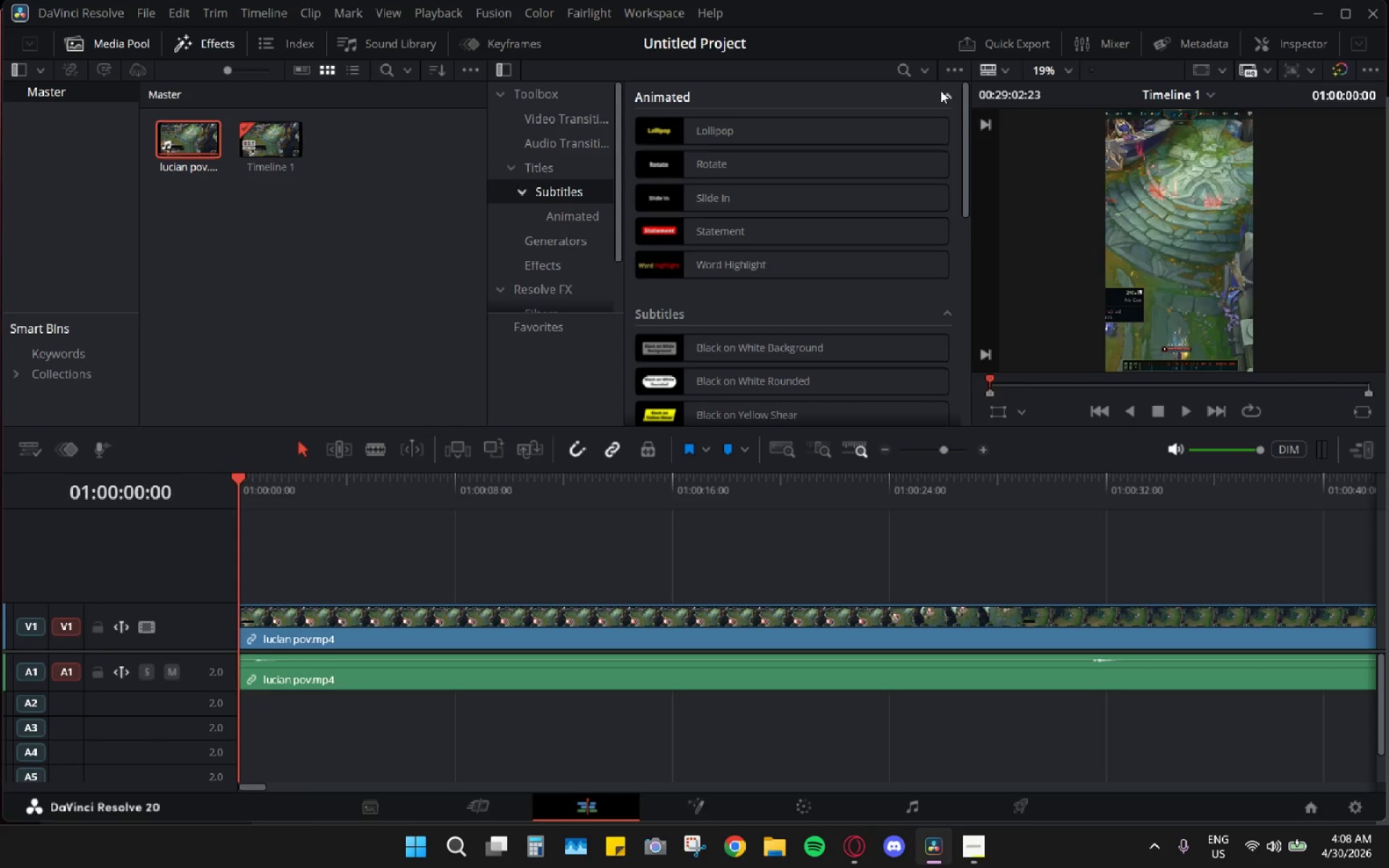 
left_click([941, 90])
 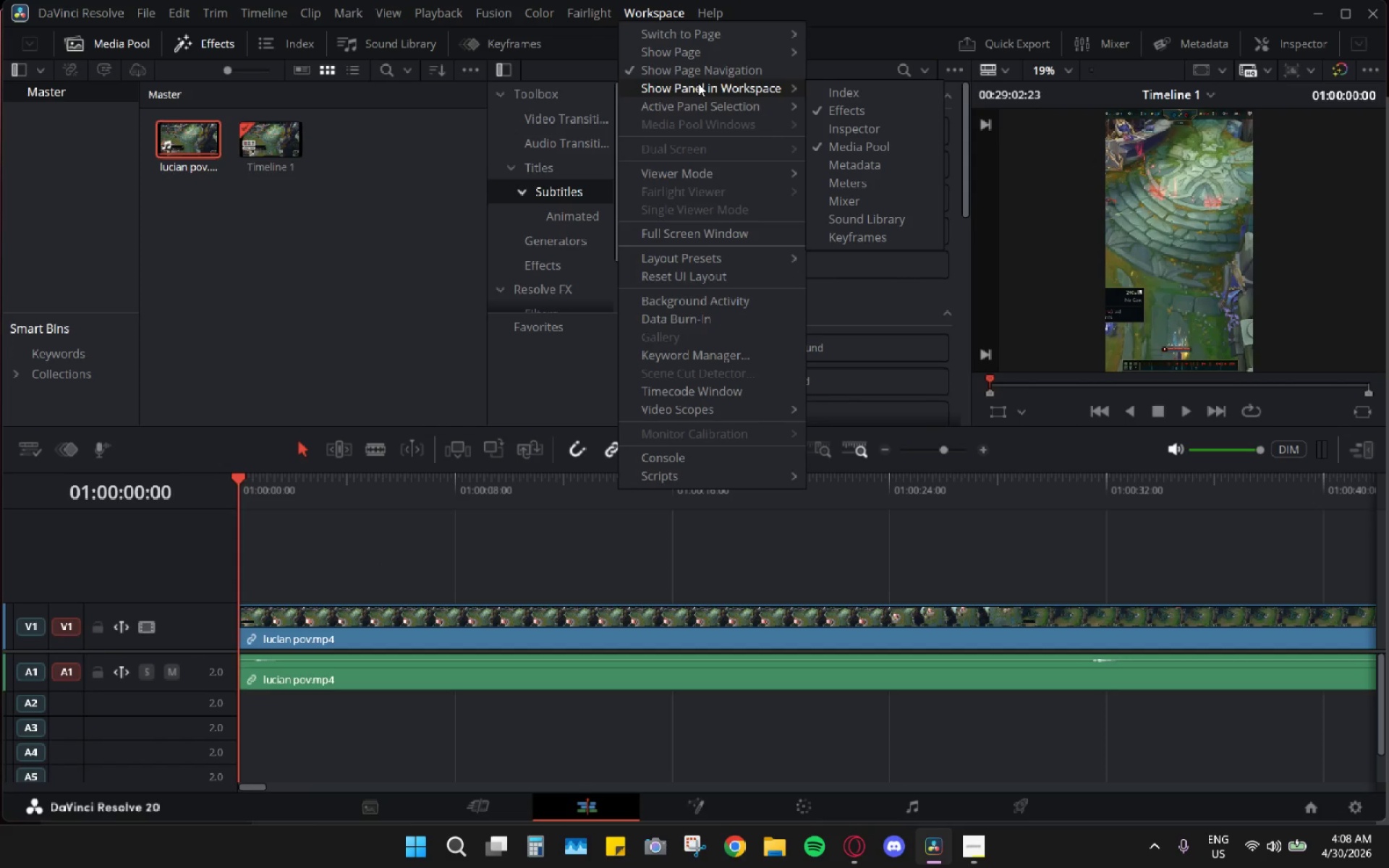 
wait(5.06)
 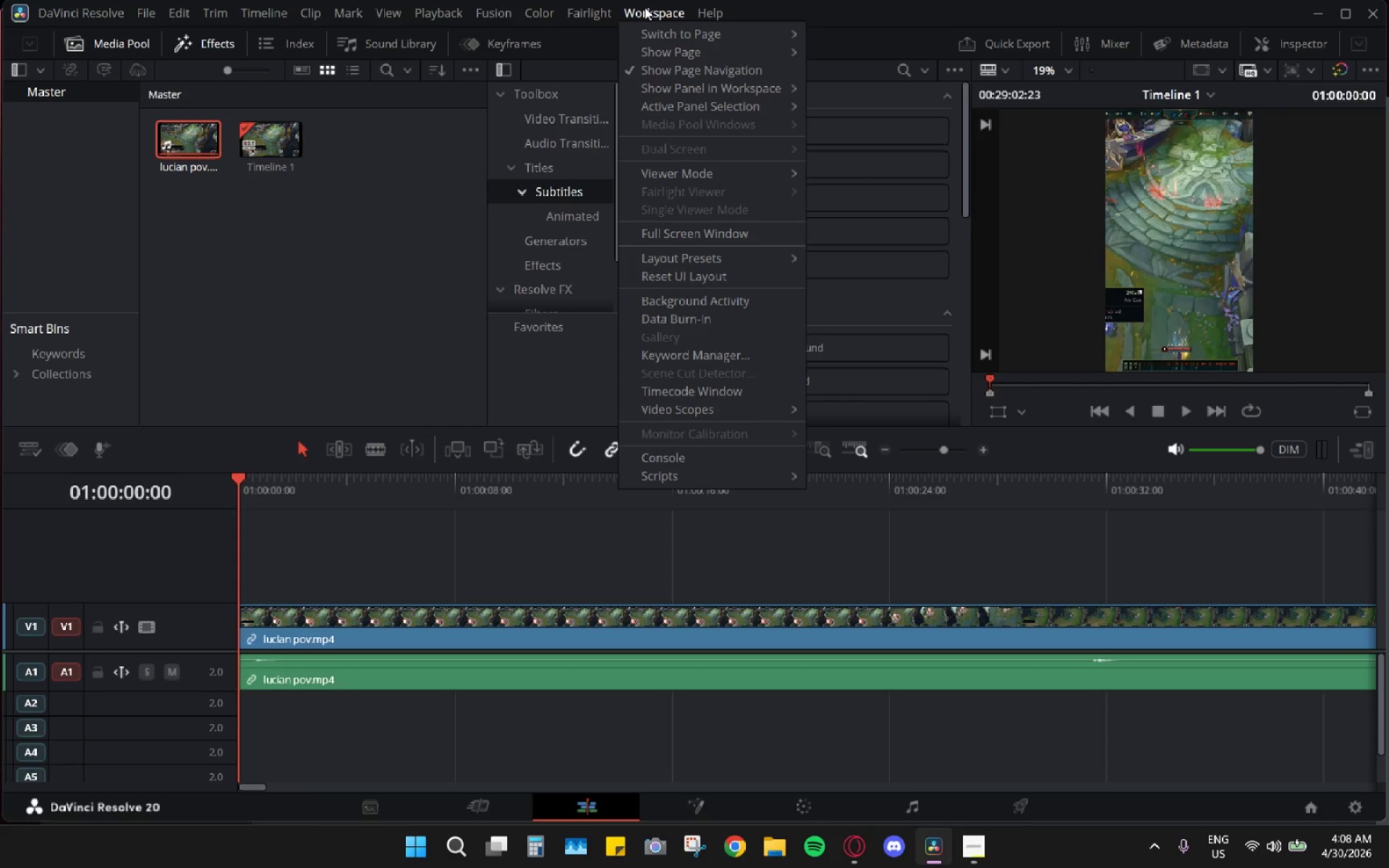 
left_click_drag(start_coordinate=[843, 120], to_coordinate=[846, 111])
 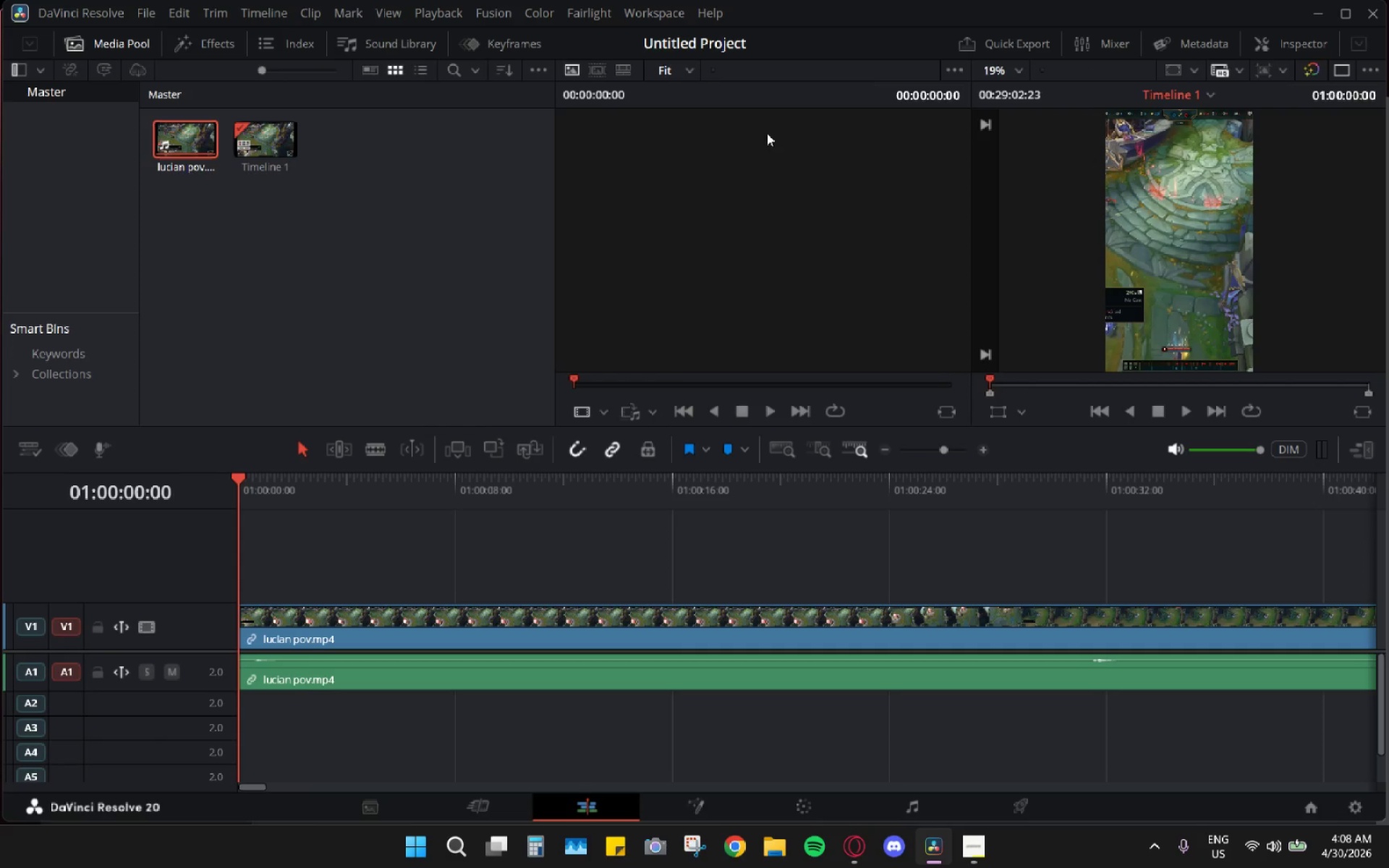 
key(Space)
 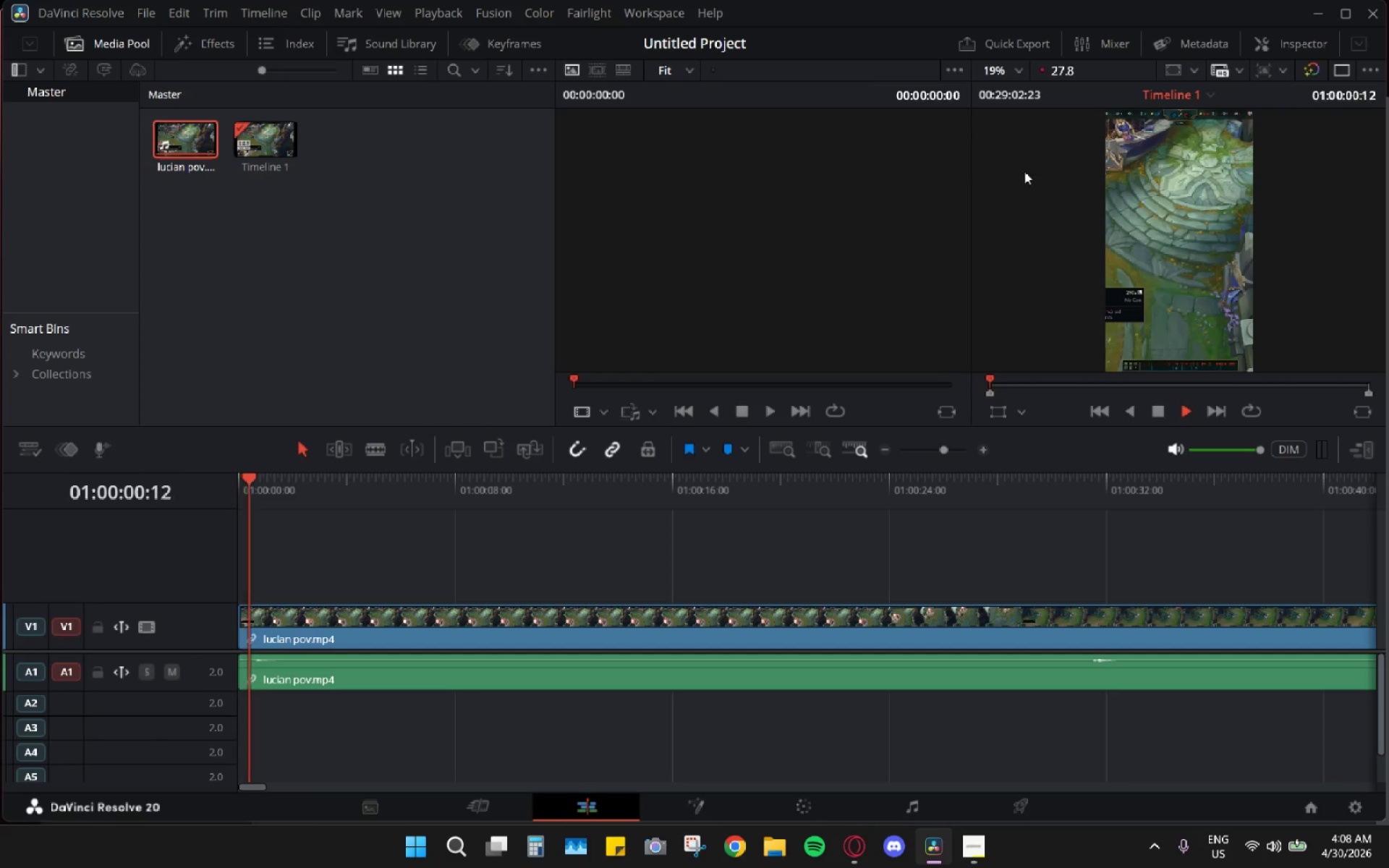 
key(Space)
 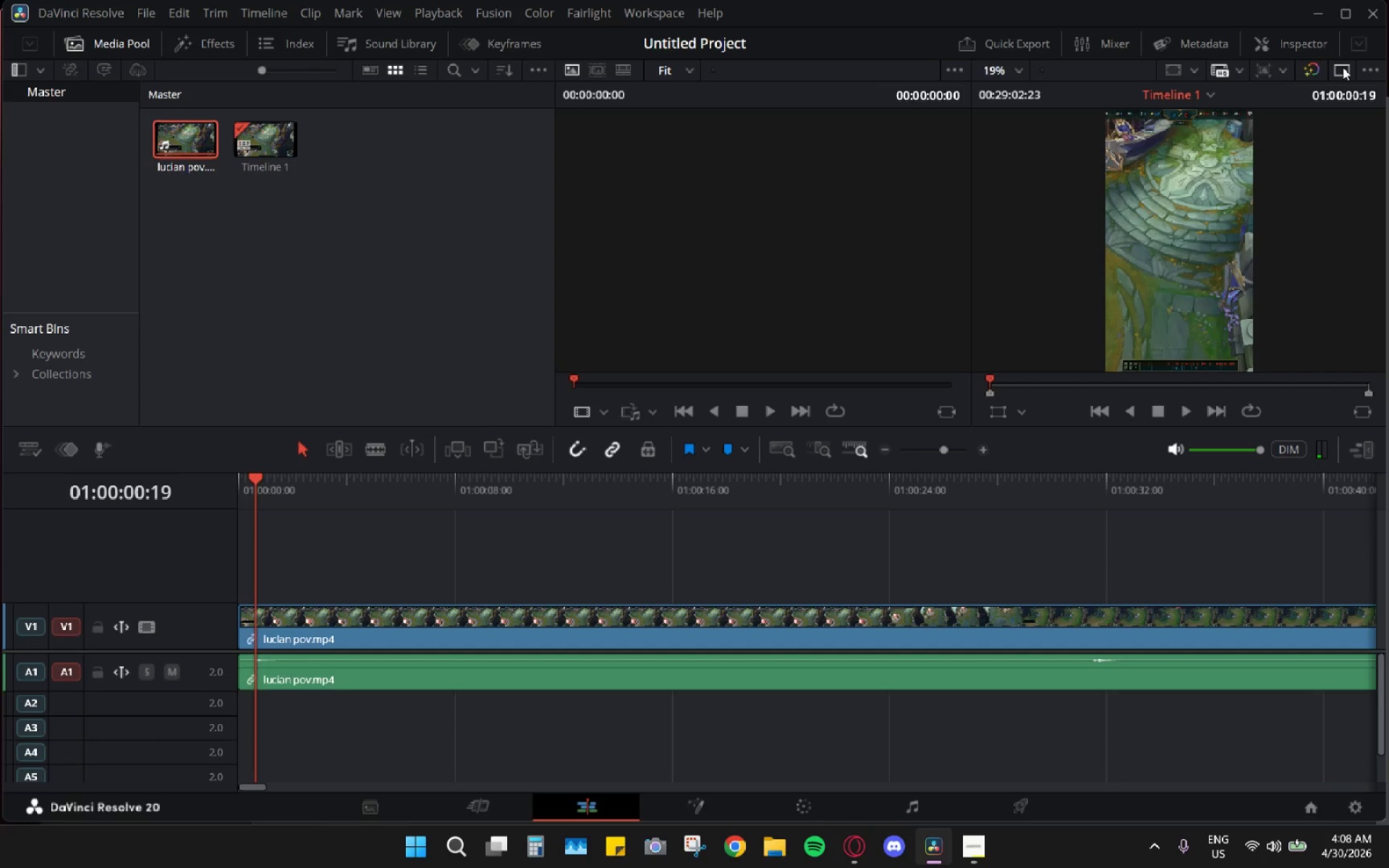 
double_click([1346, 67])
 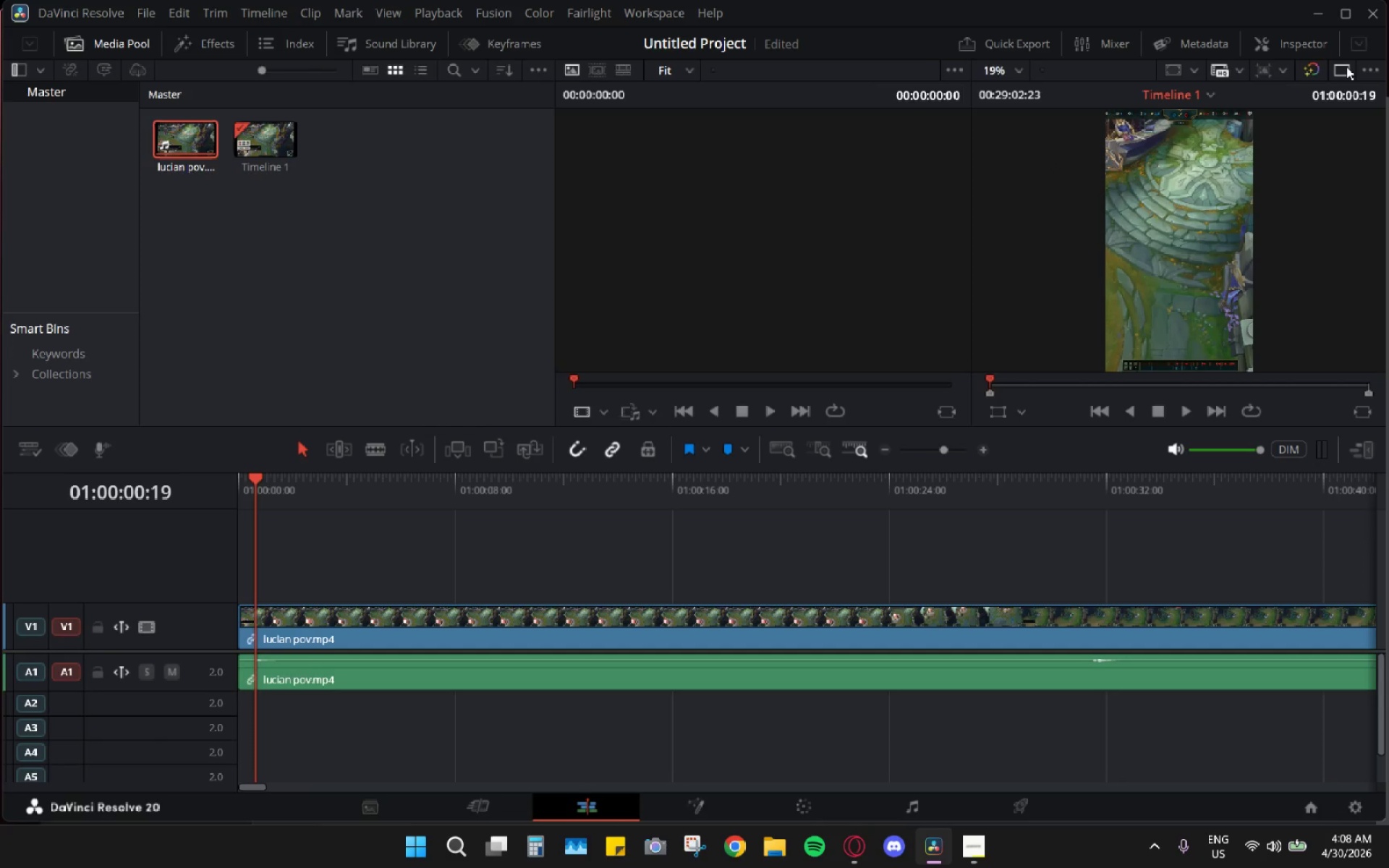 
left_click([1346, 67])
 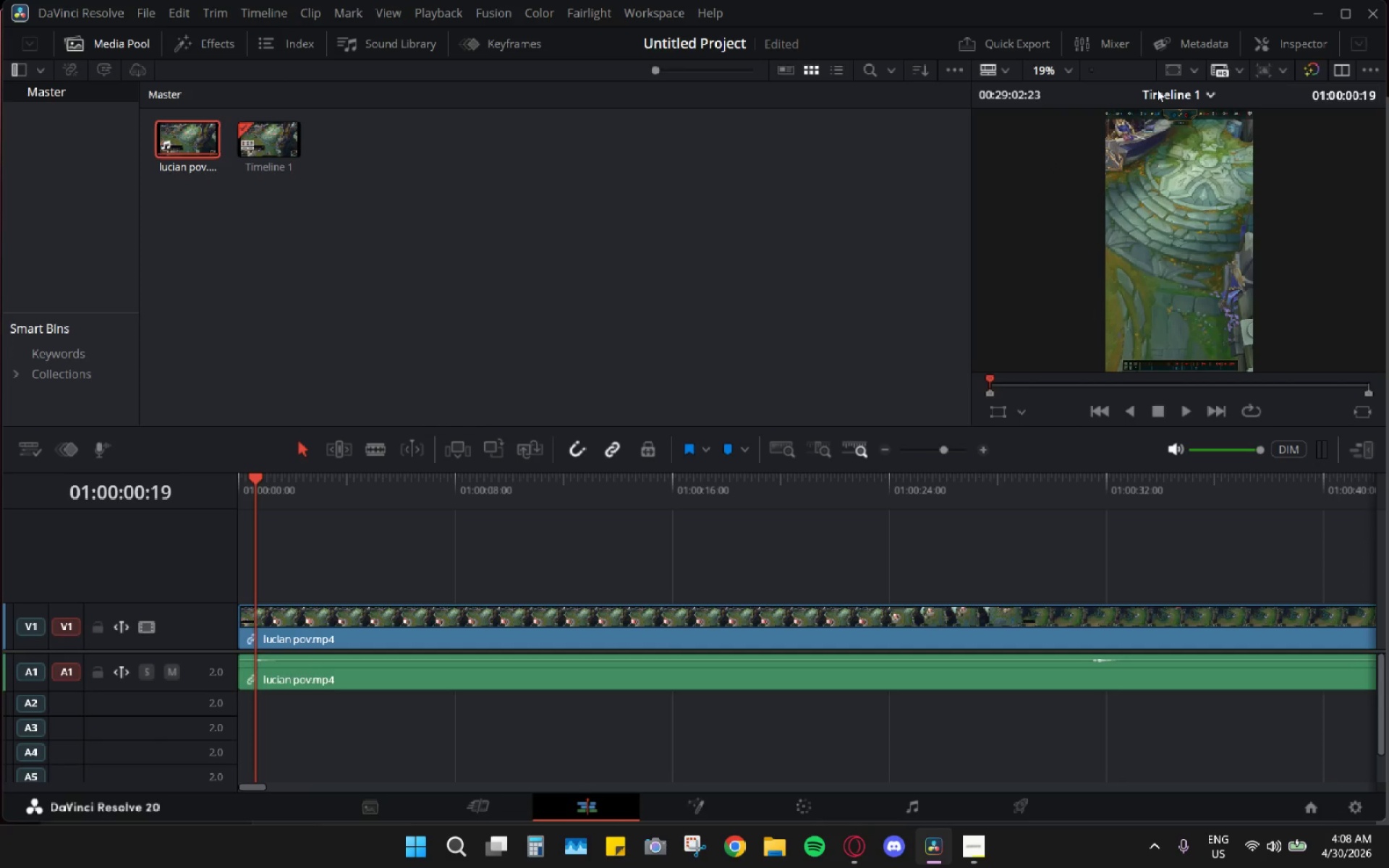 
left_click_drag(start_coordinate=[1140, 82], to_coordinate=[1074, 86])
 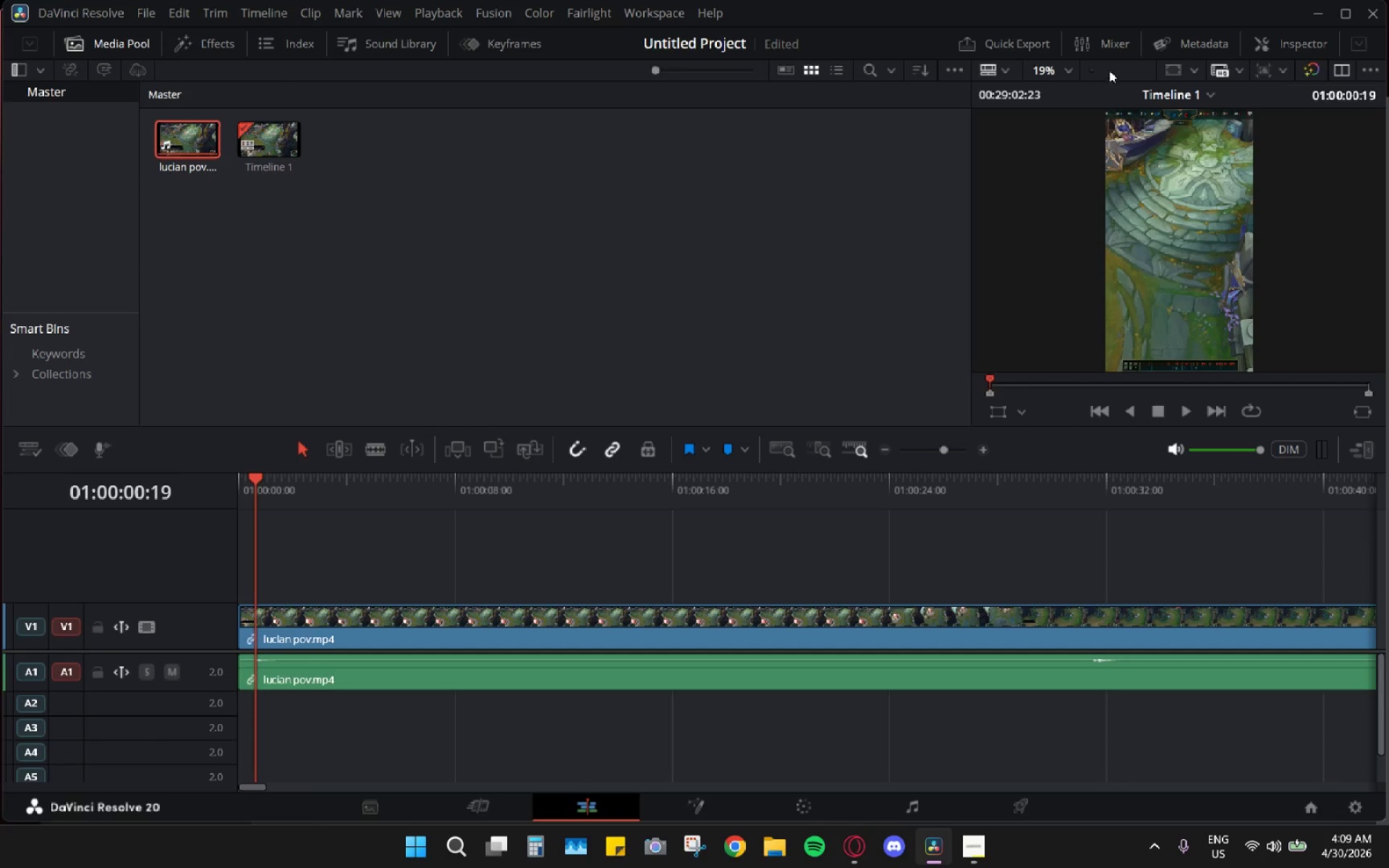 
left_click_drag(start_coordinate=[1109, 70], to_coordinate=[1038, 85])
 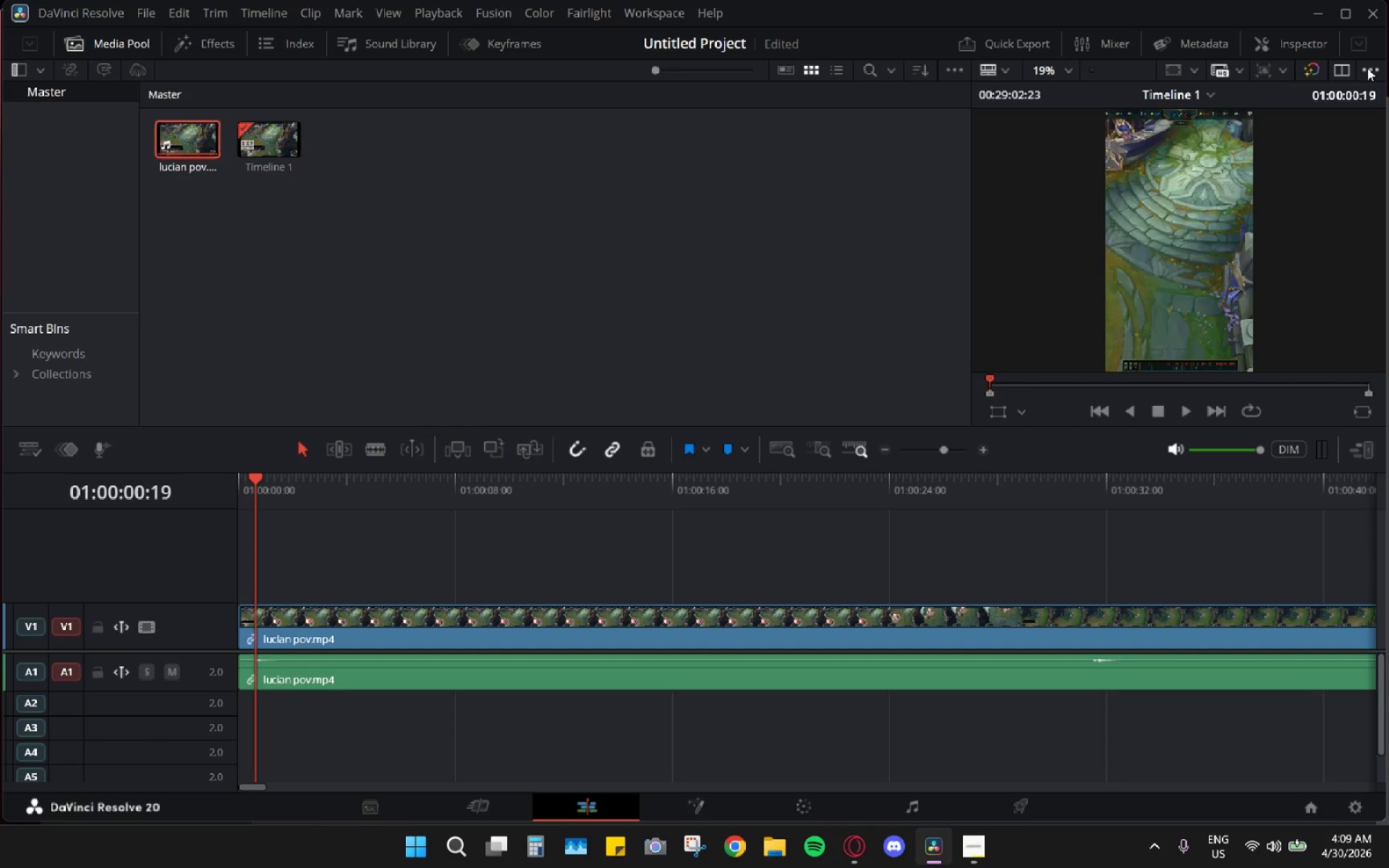 
left_click([1371, 68])
 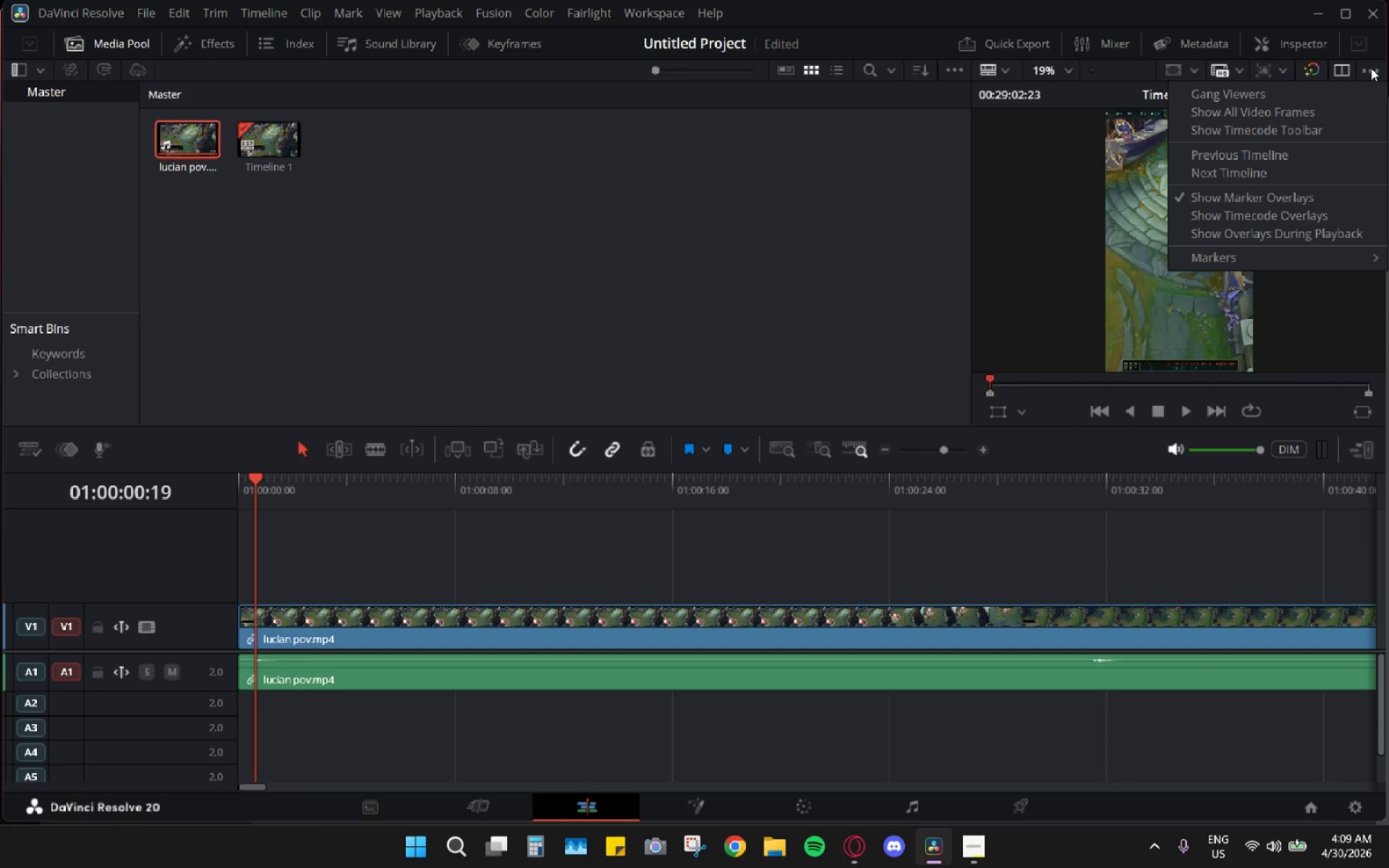 
left_click([1371, 68])
 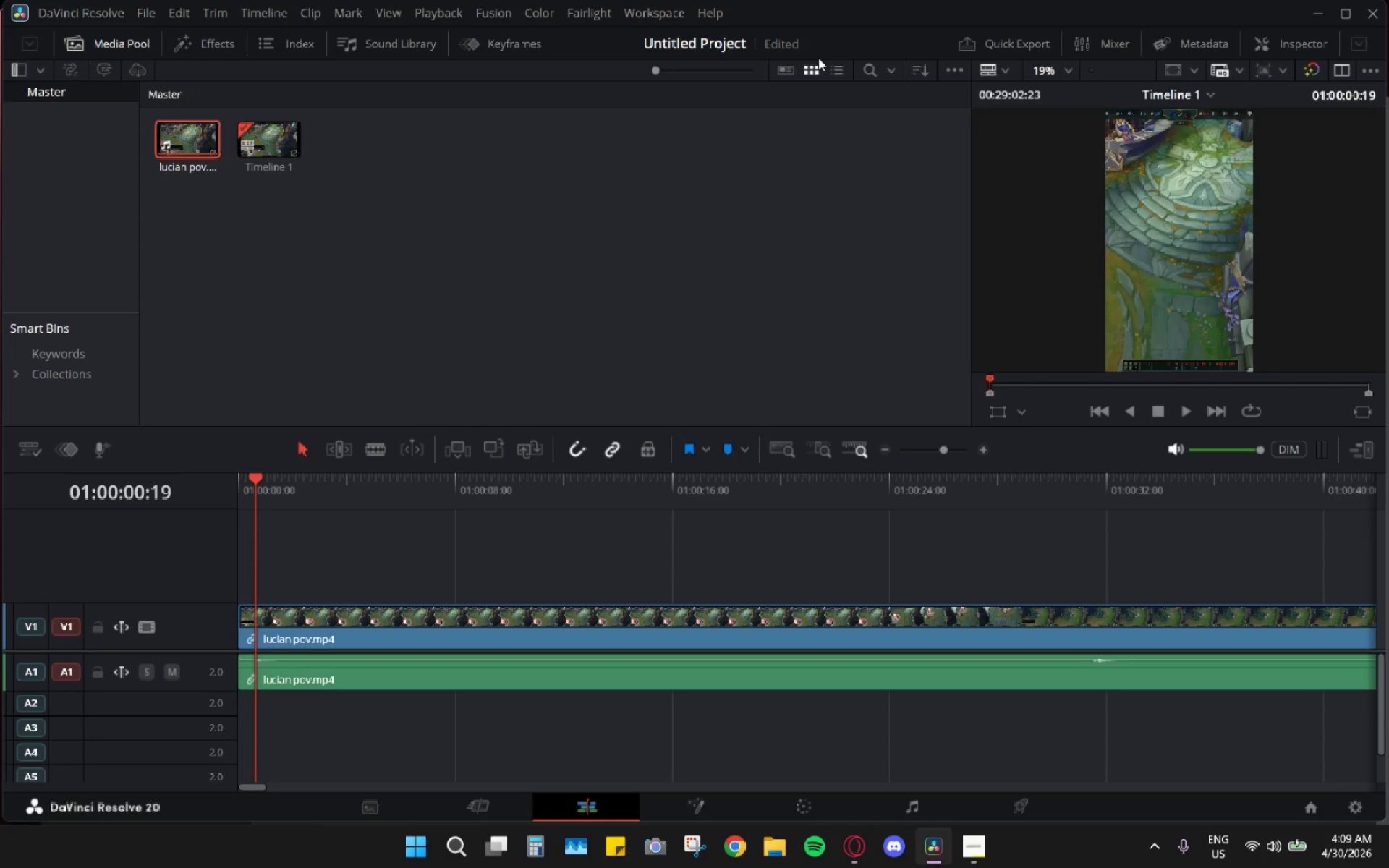 
left_click_drag(start_coordinate=[820, 40], to_coordinate=[673, 59])
 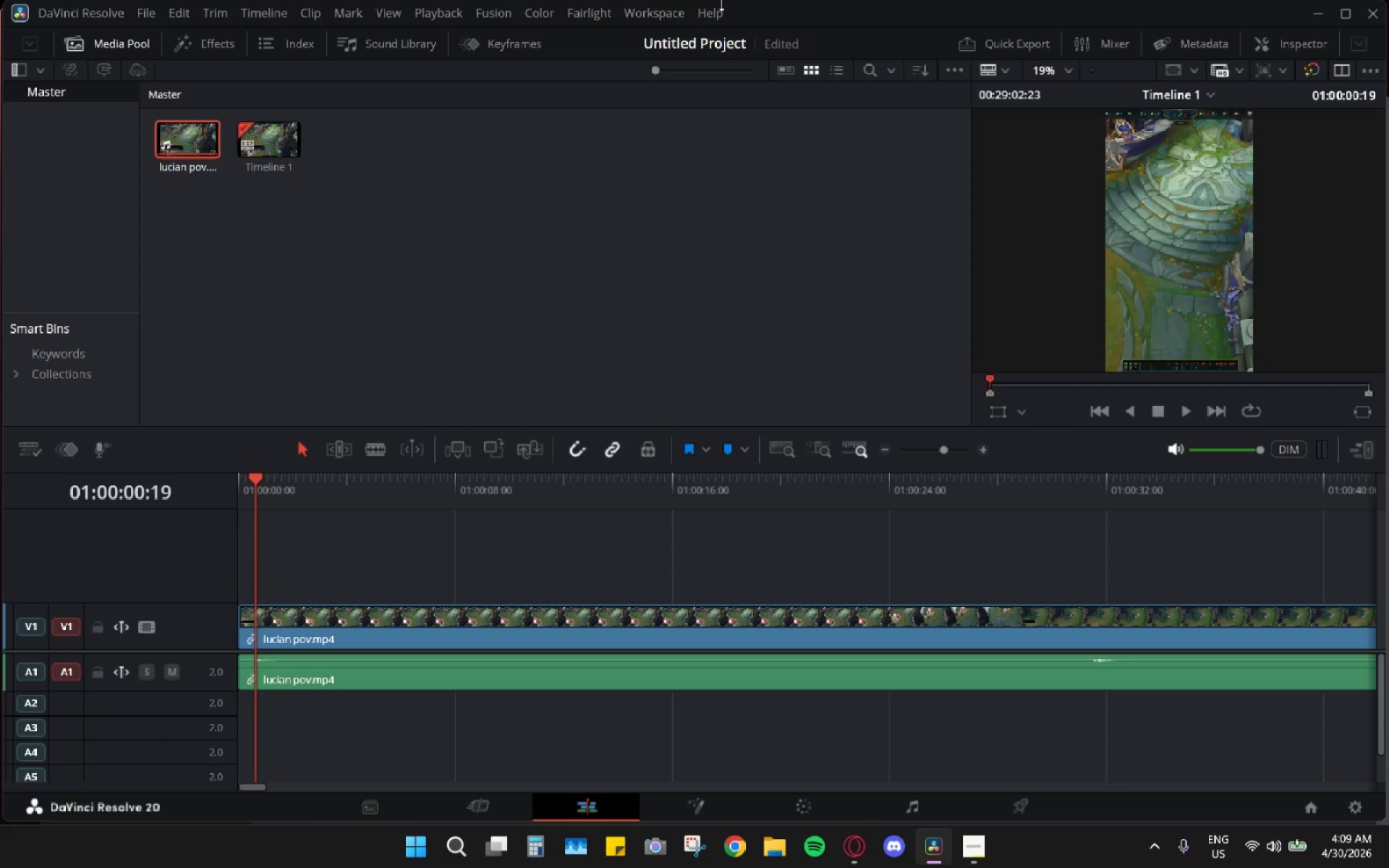 
left_click([649, 20])
 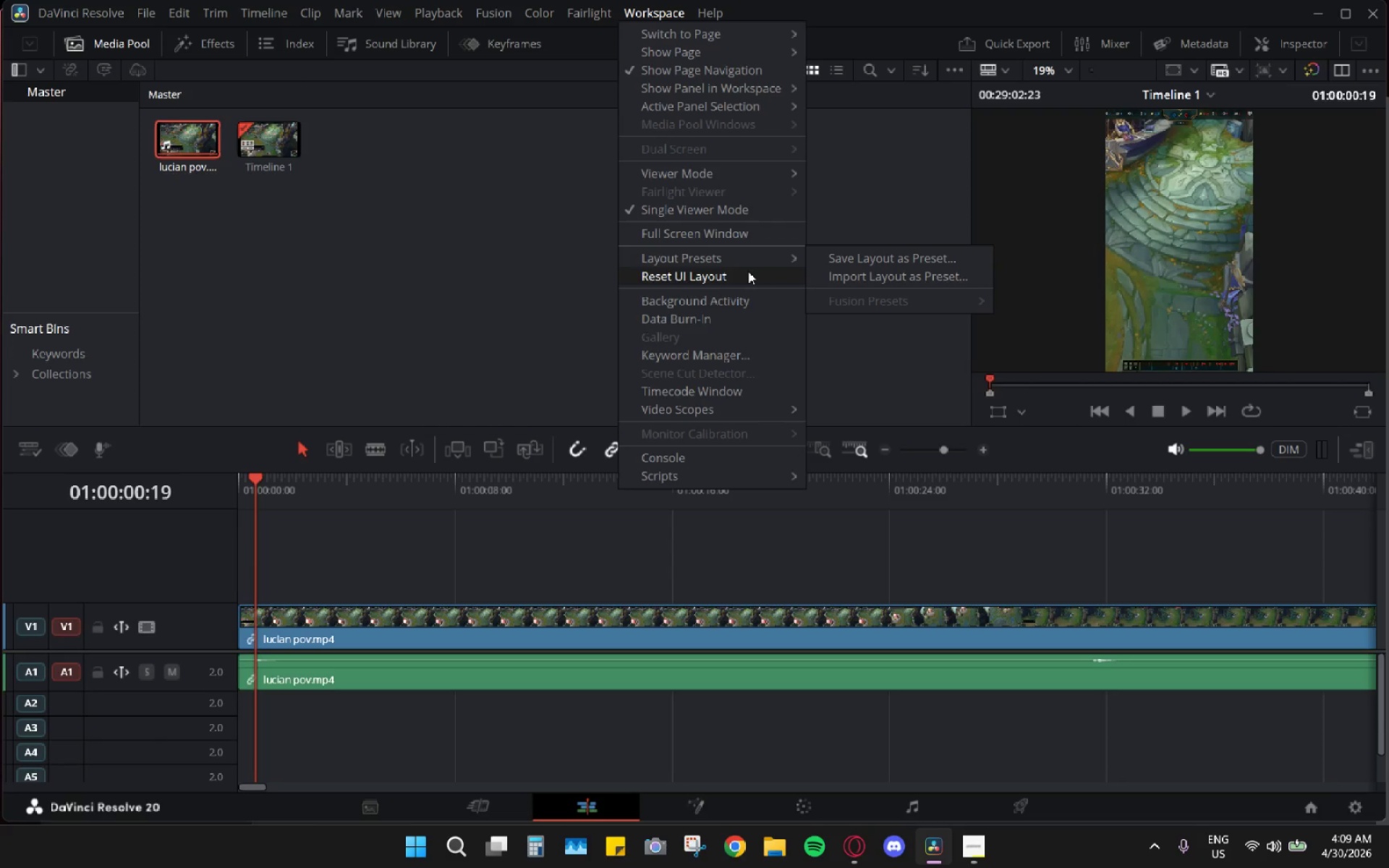 
wait(7.55)
 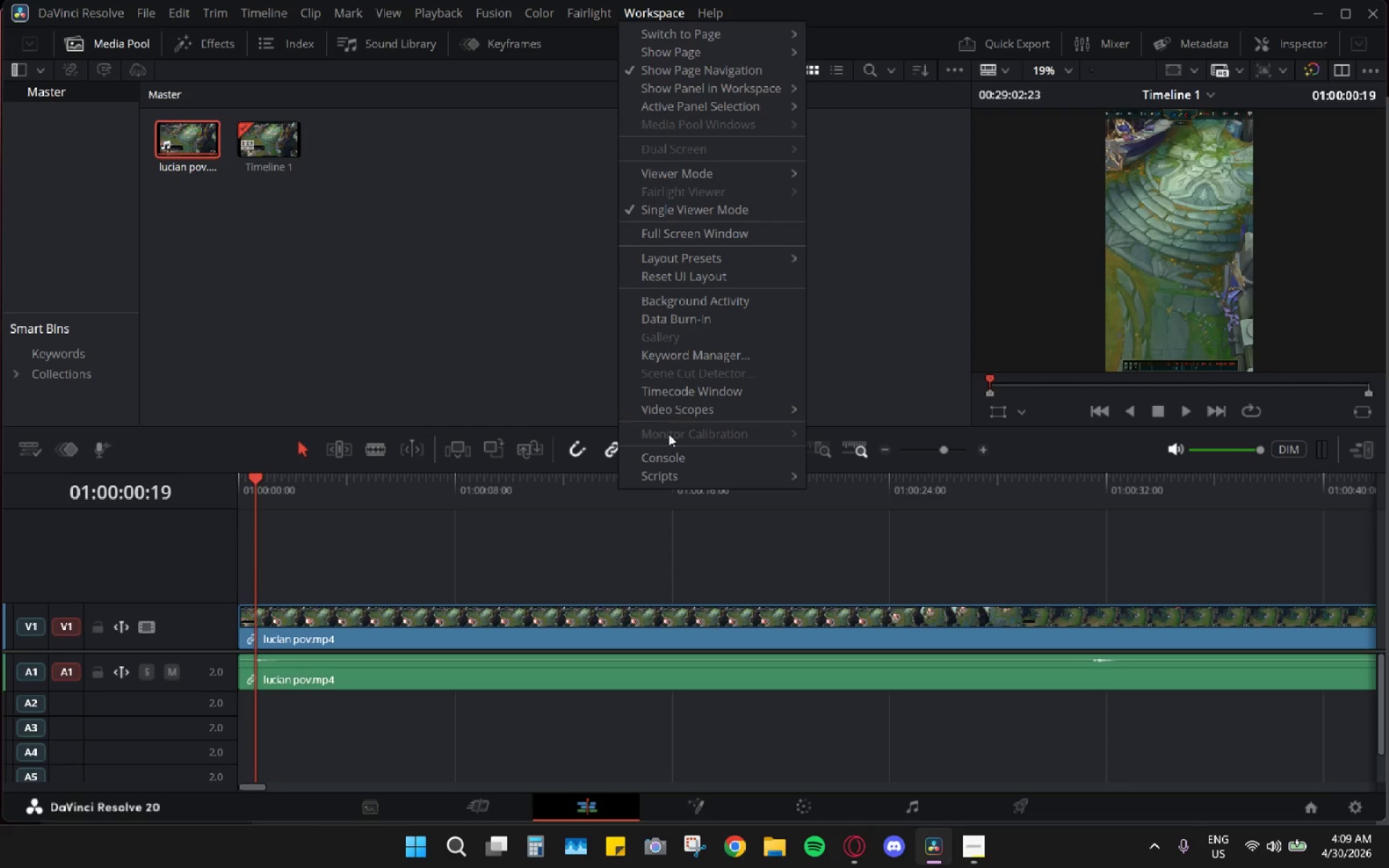 
left_click([726, 284])
 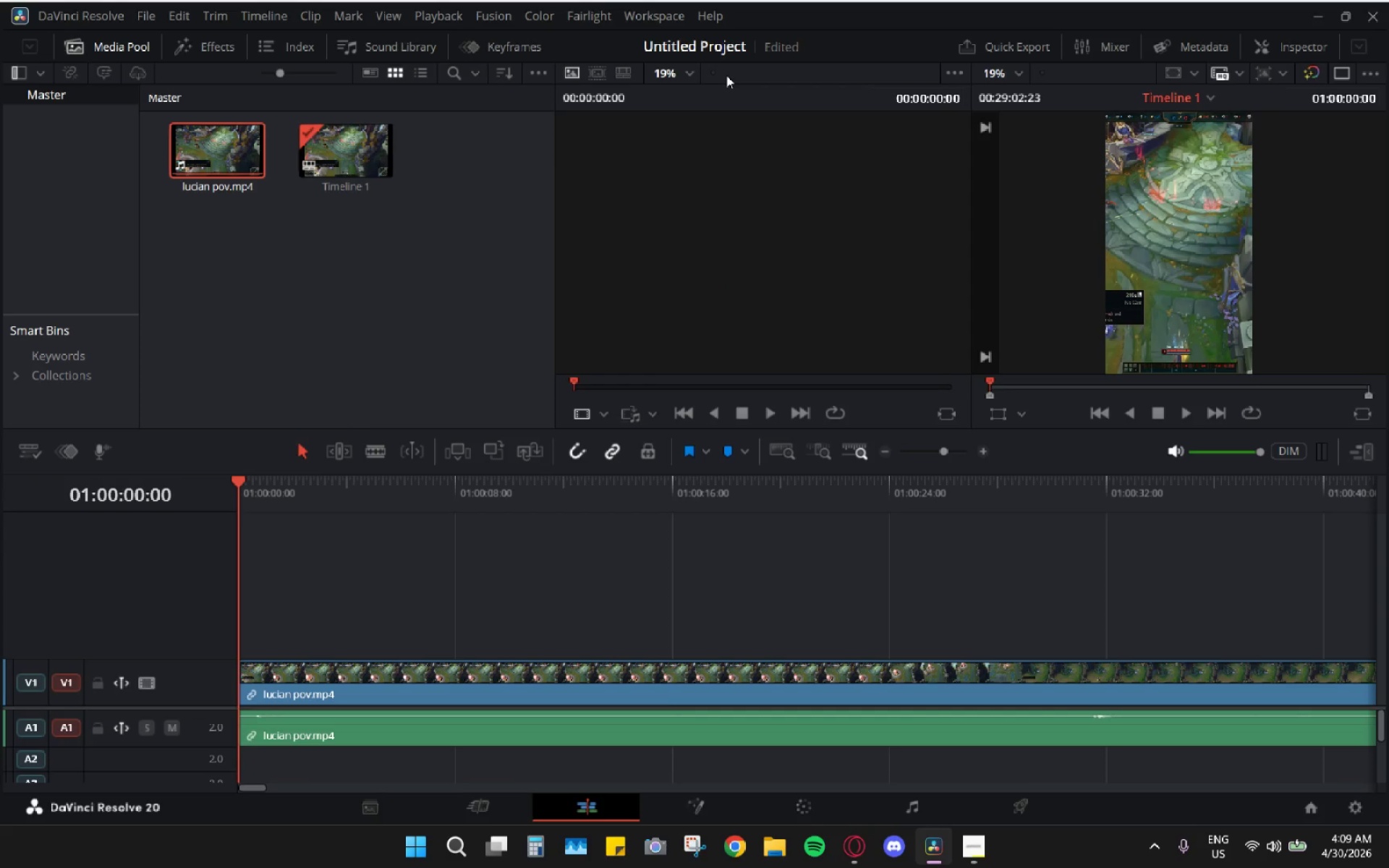 
left_click([726, 75])
 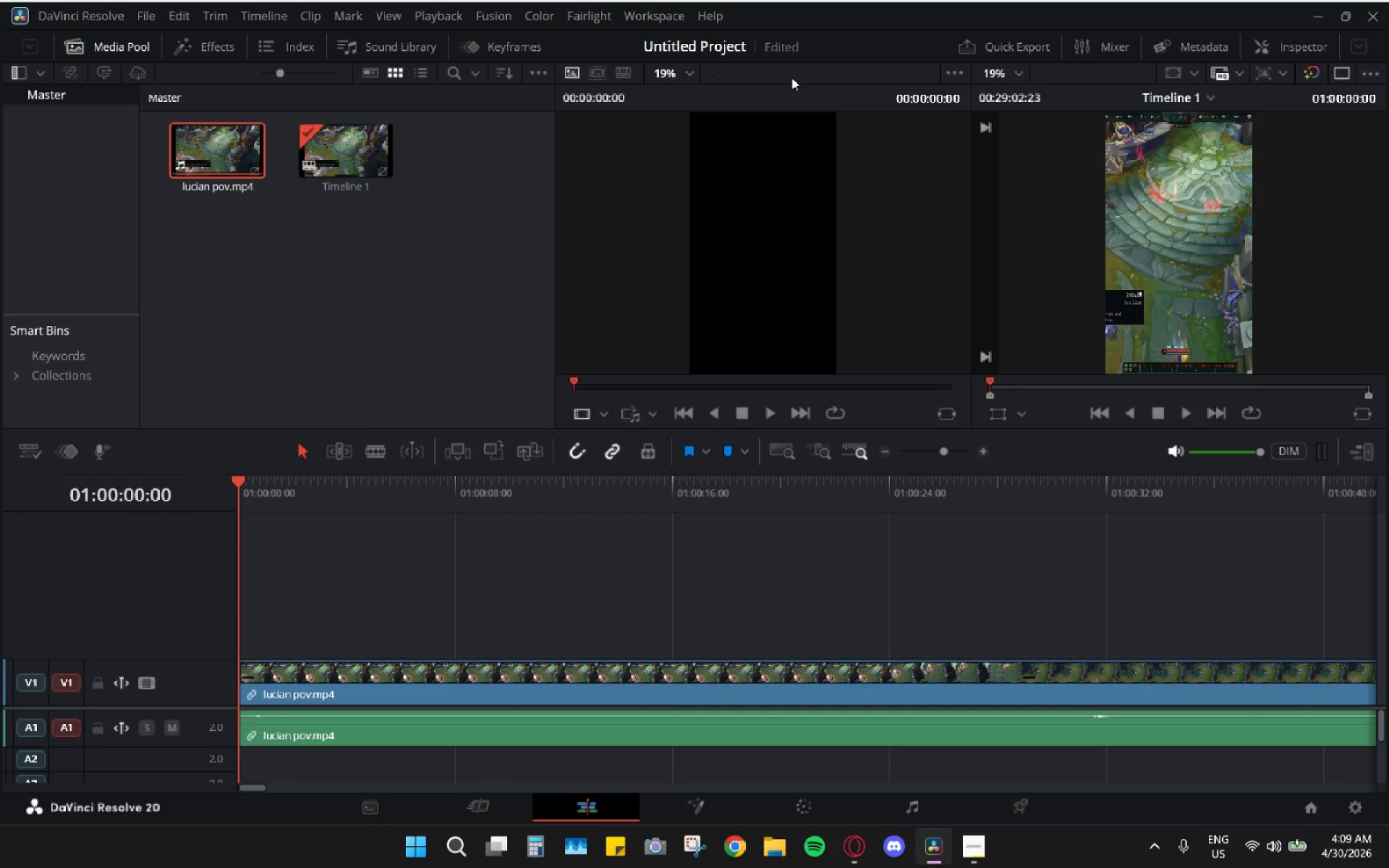 
left_click([791, 77])
 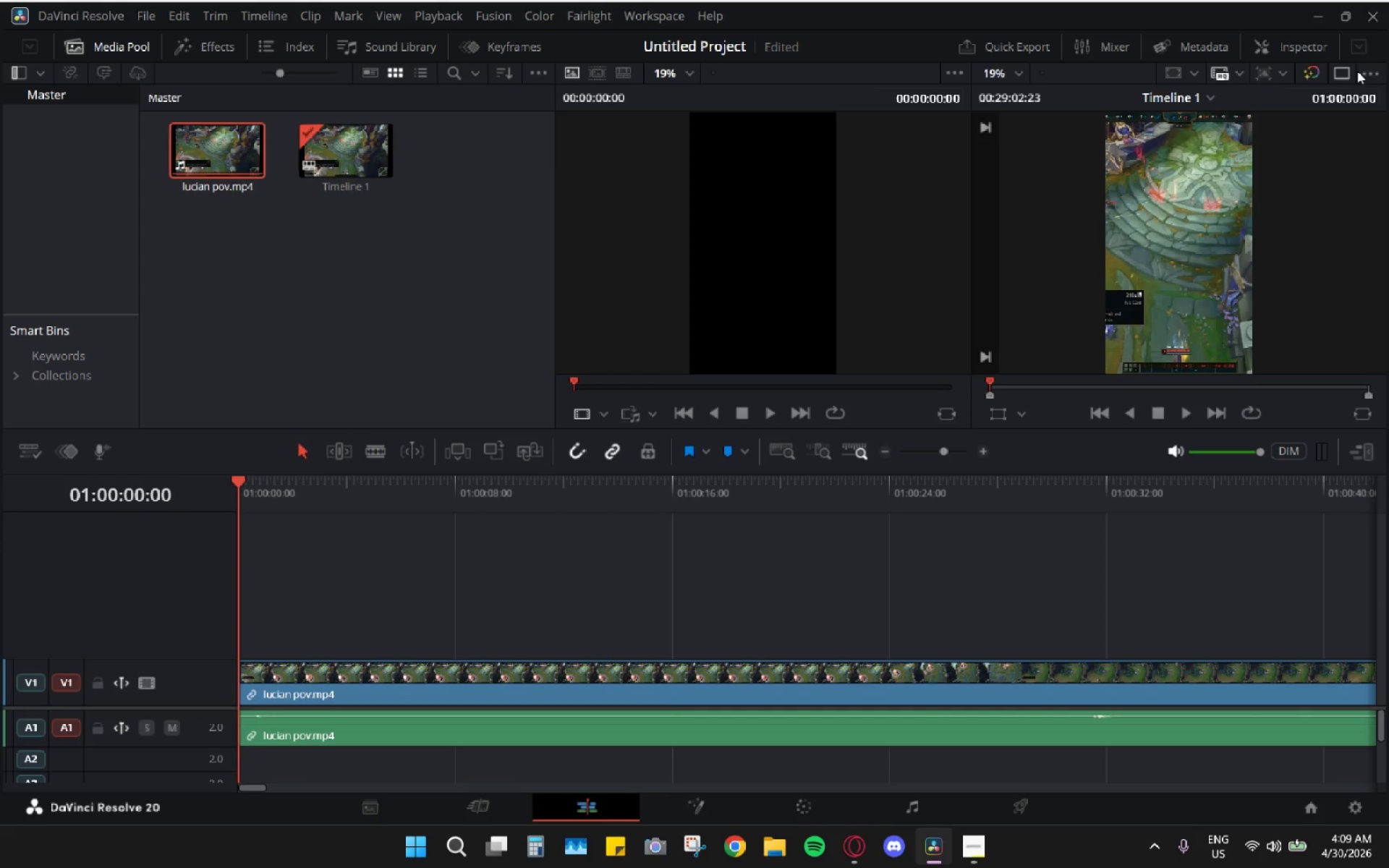 
left_click([1339, 73])
 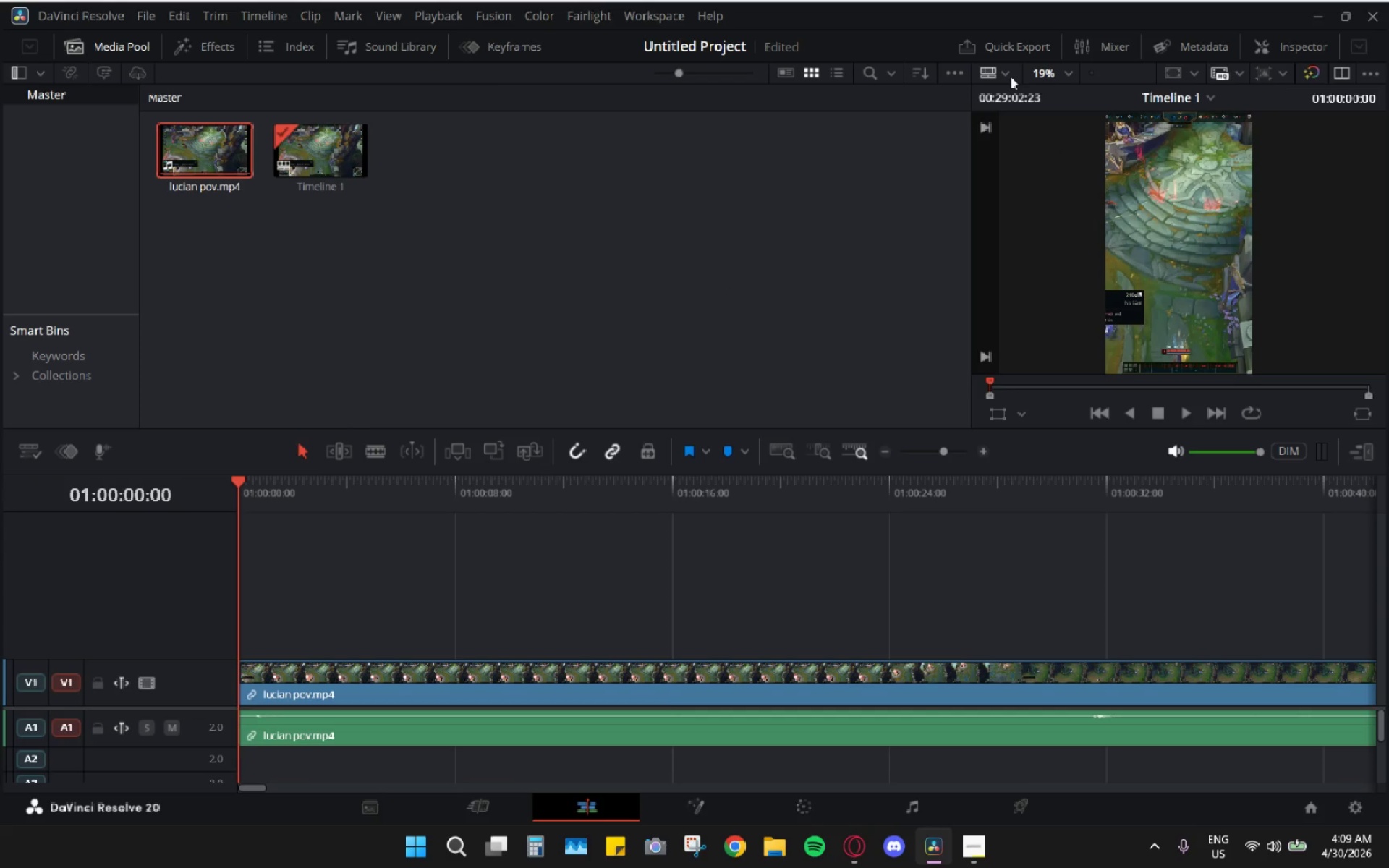 
left_click([1001, 75])
 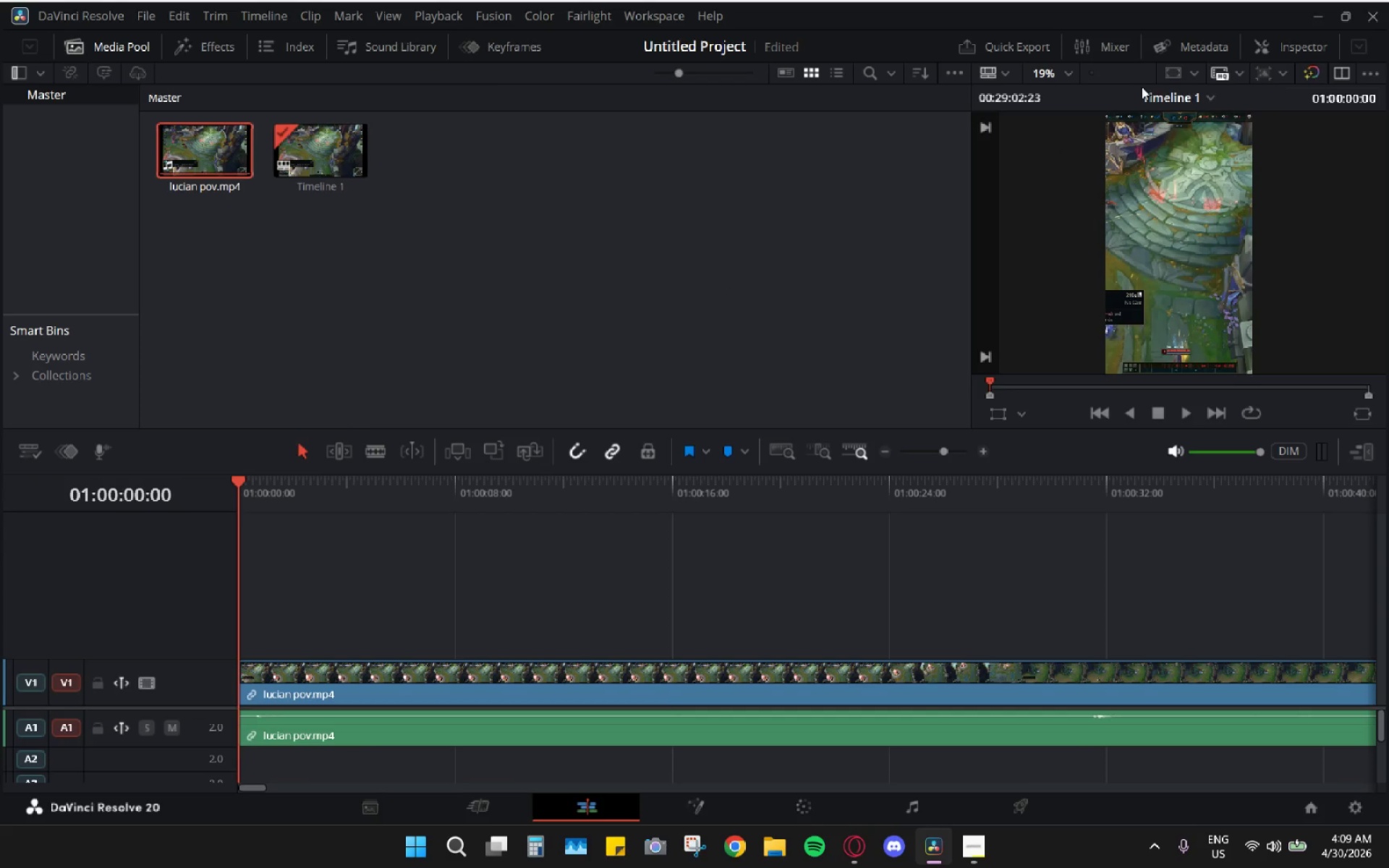 
left_click_drag(start_coordinate=[1183, 83], to_coordinate=[1054, 75])
 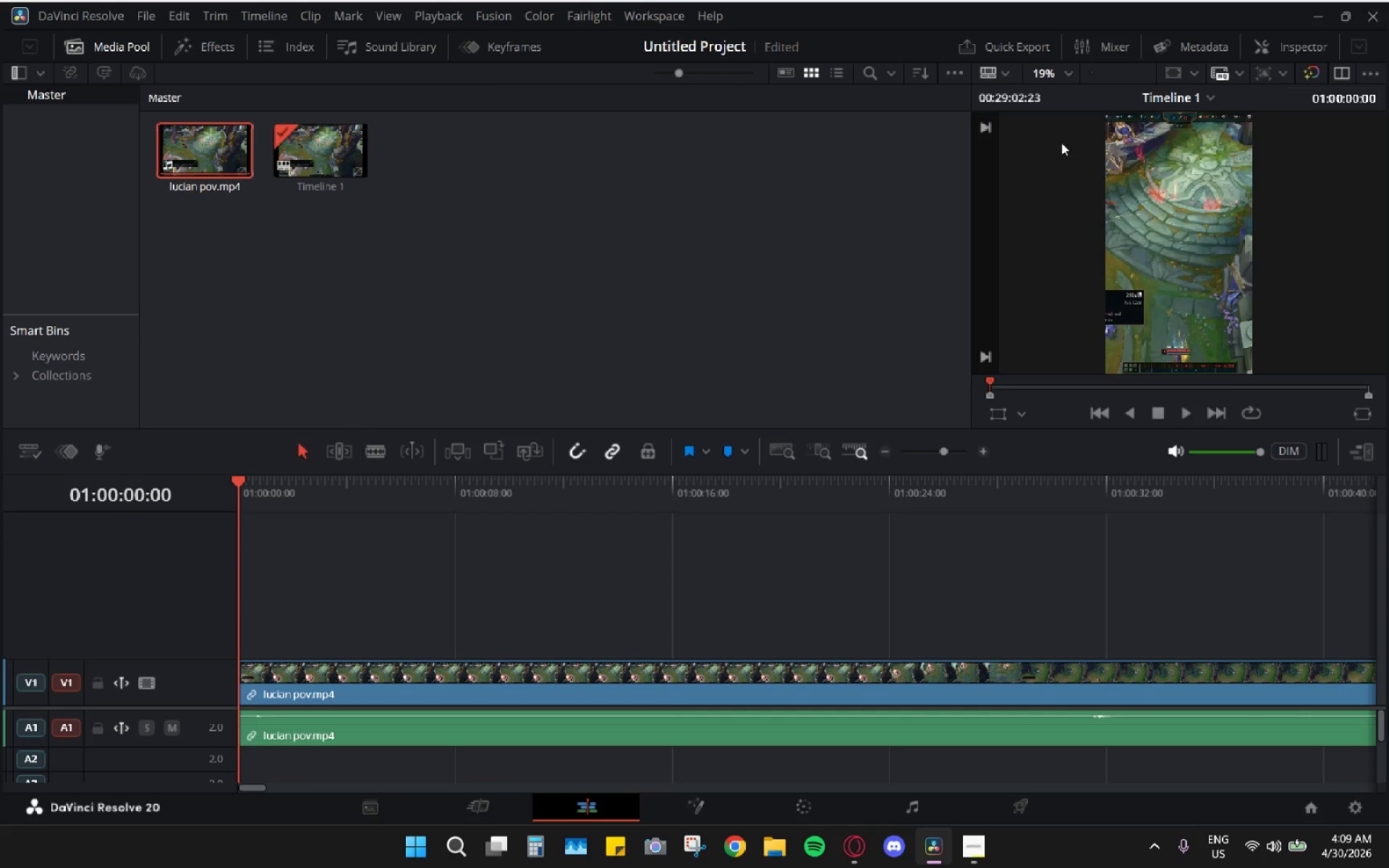 
left_click_drag(start_coordinate=[1183, 94], to_coordinate=[1076, 135])
 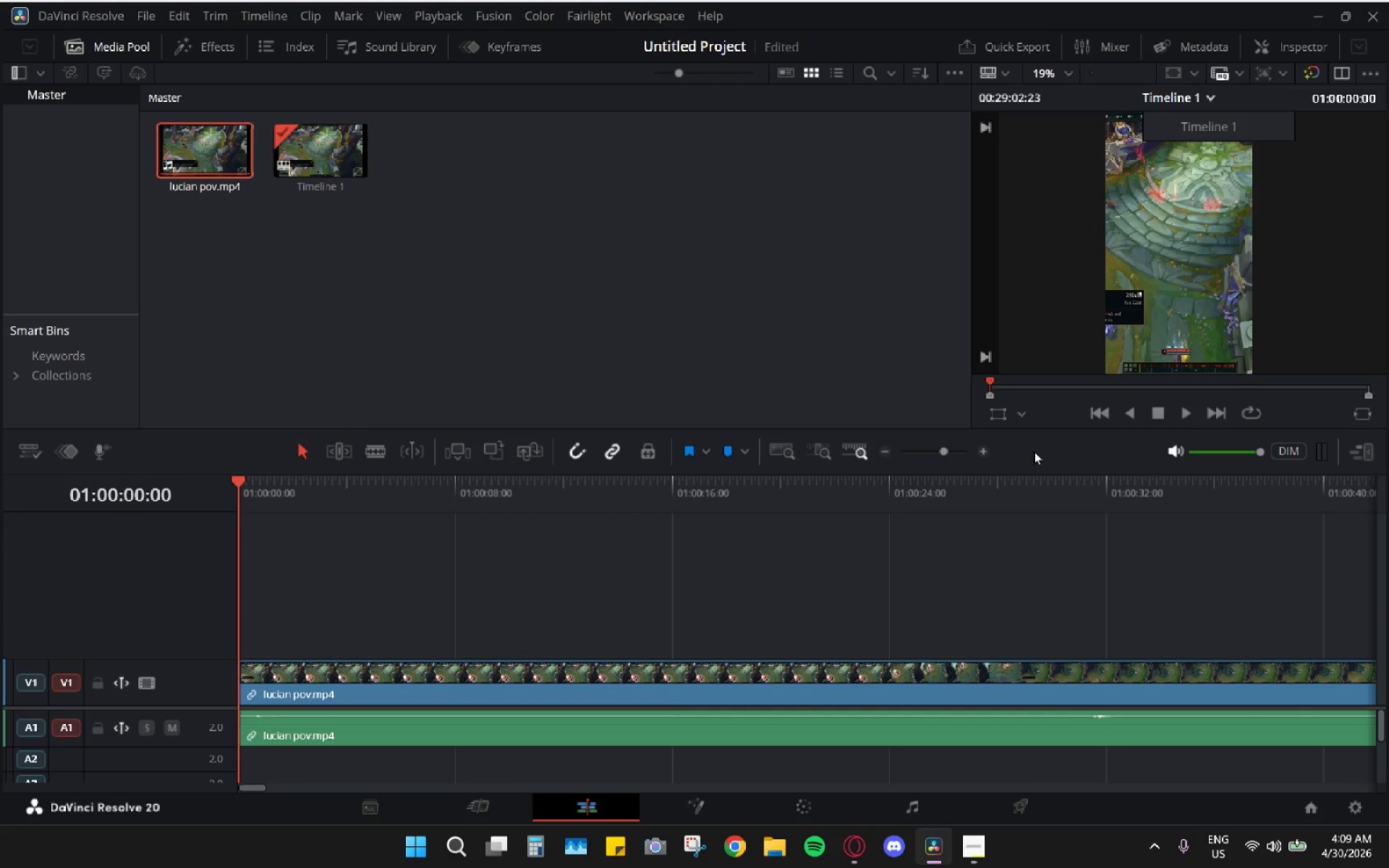 
left_click_drag(start_coordinate=[1073, 448], to_coordinate=[977, 433])
 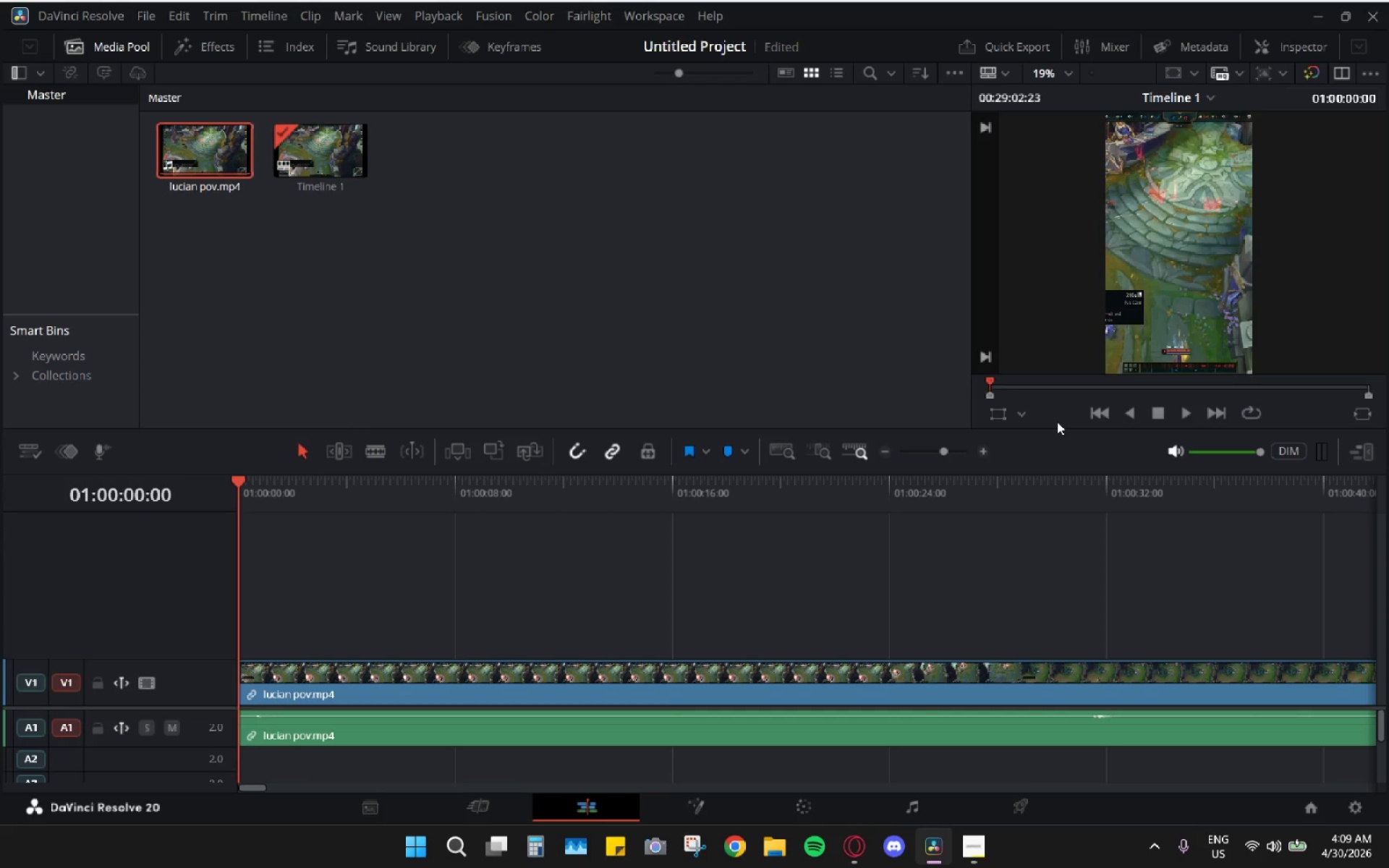 
left_click_drag(start_coordinate=[1057, 422], to_coordinate=[1009, 433])
 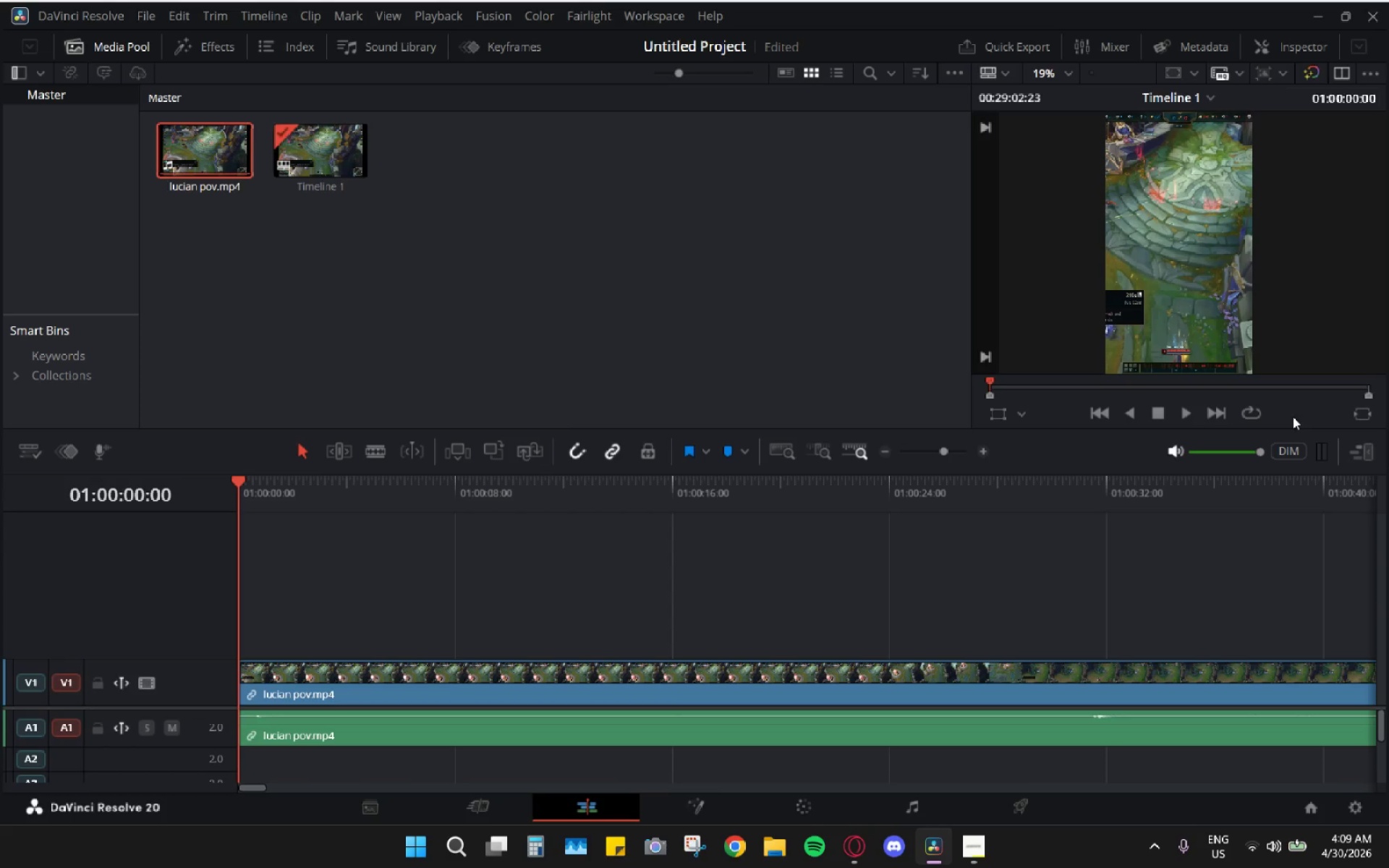 
mouse_move([1343, 419])
 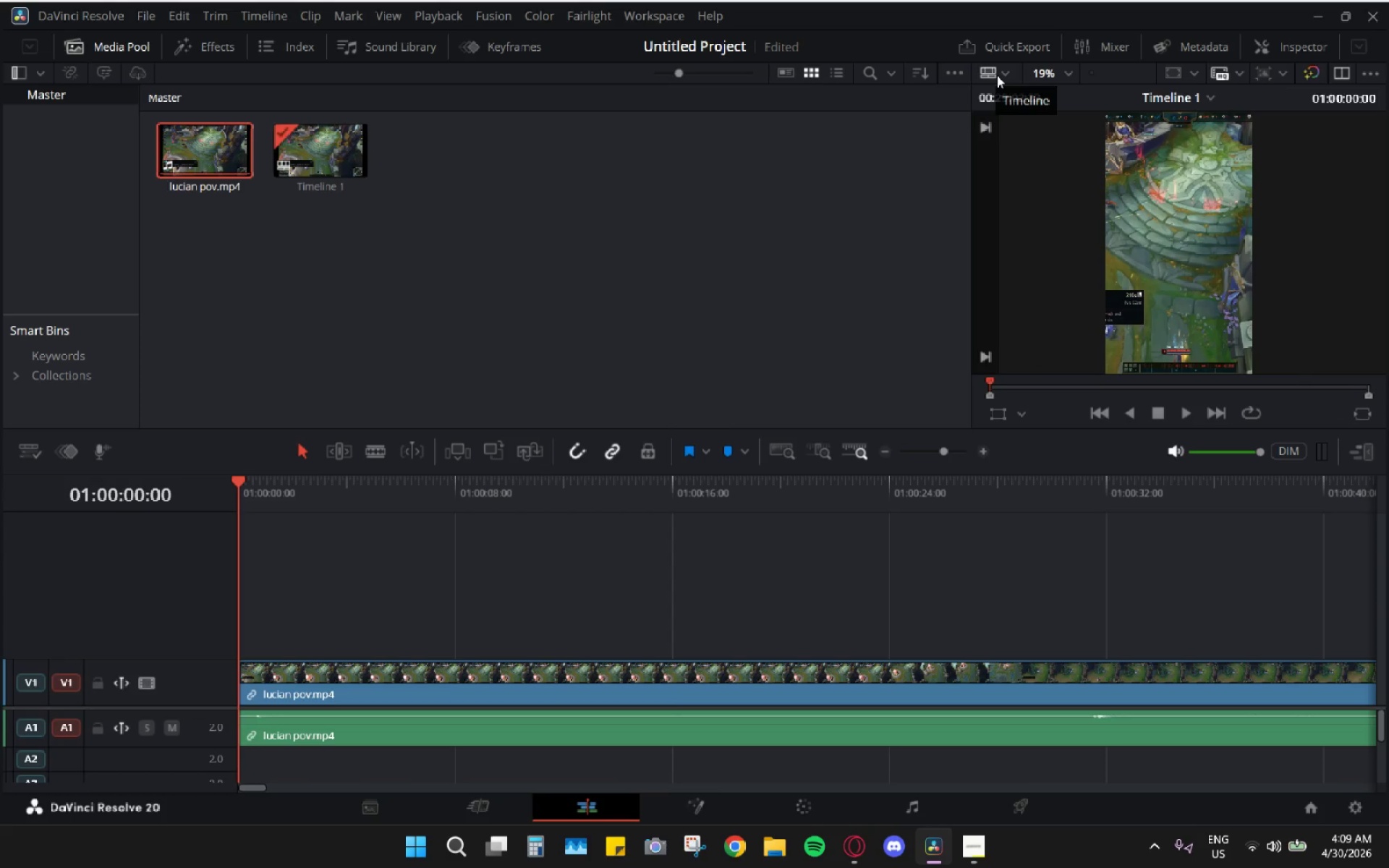 
wait(5.51)
 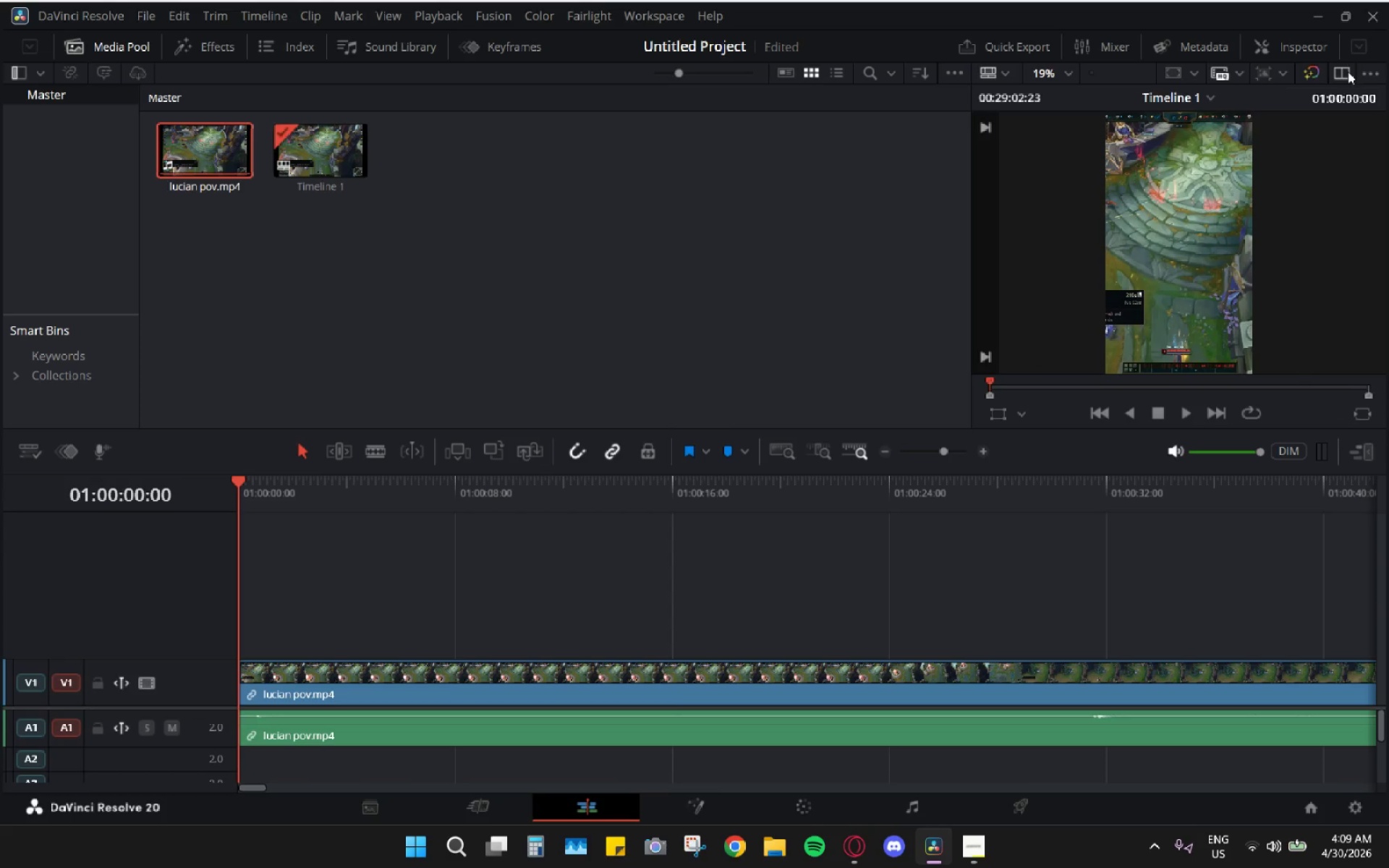 
left_click([1004, 77])
 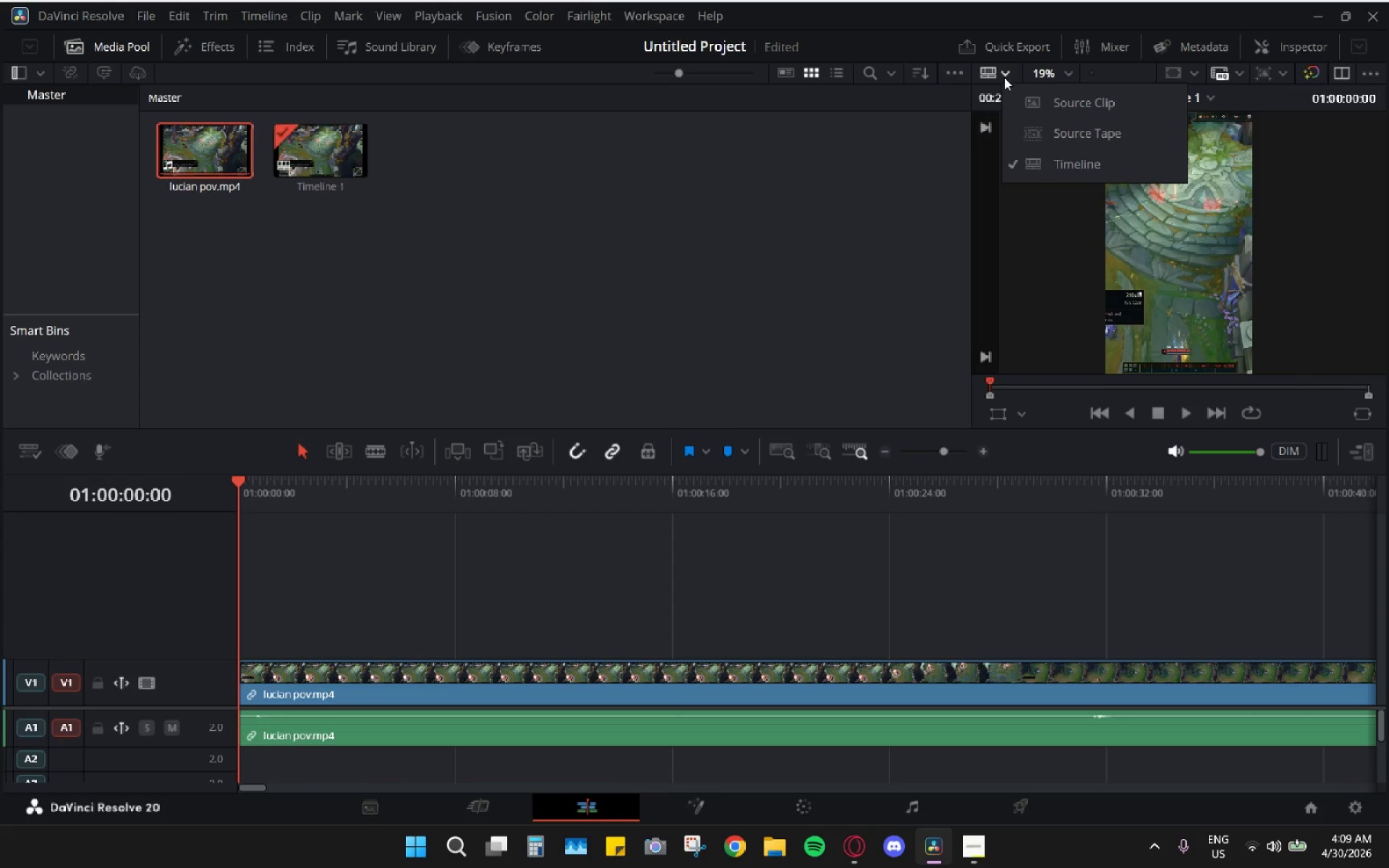 
left_click([1004, 77])
 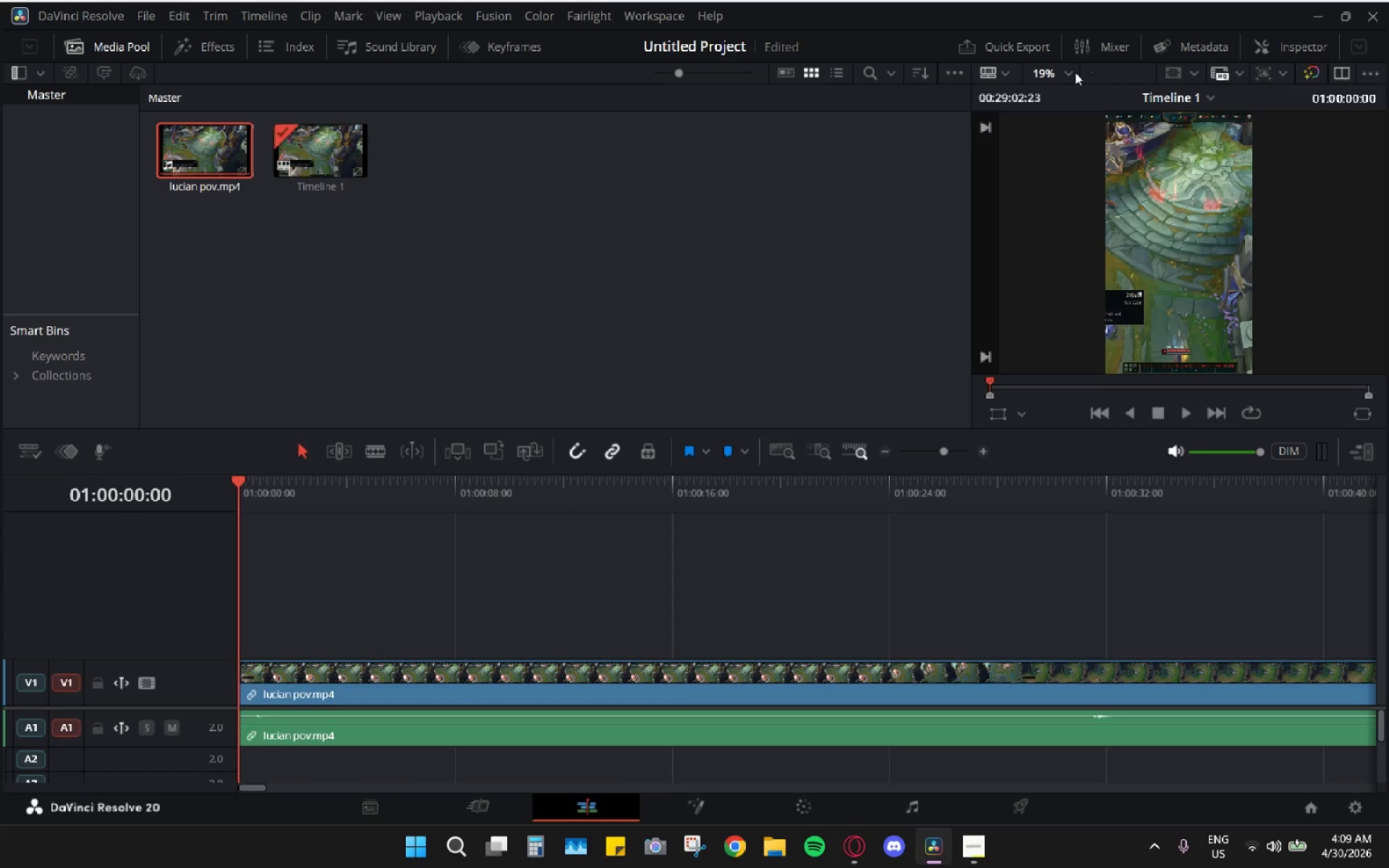 
double_click([1075, 72])
 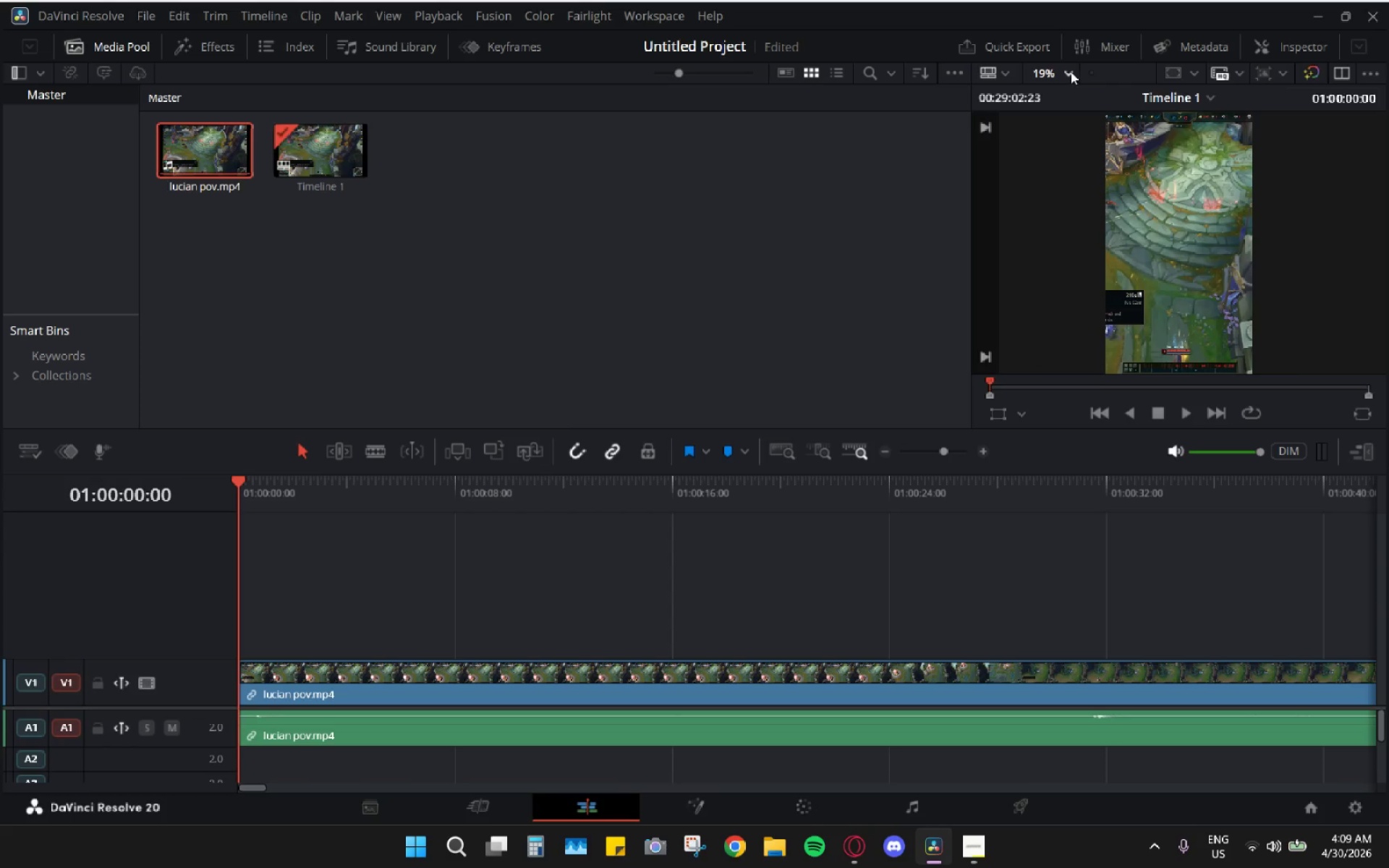 
triple_click([1070, 71])
 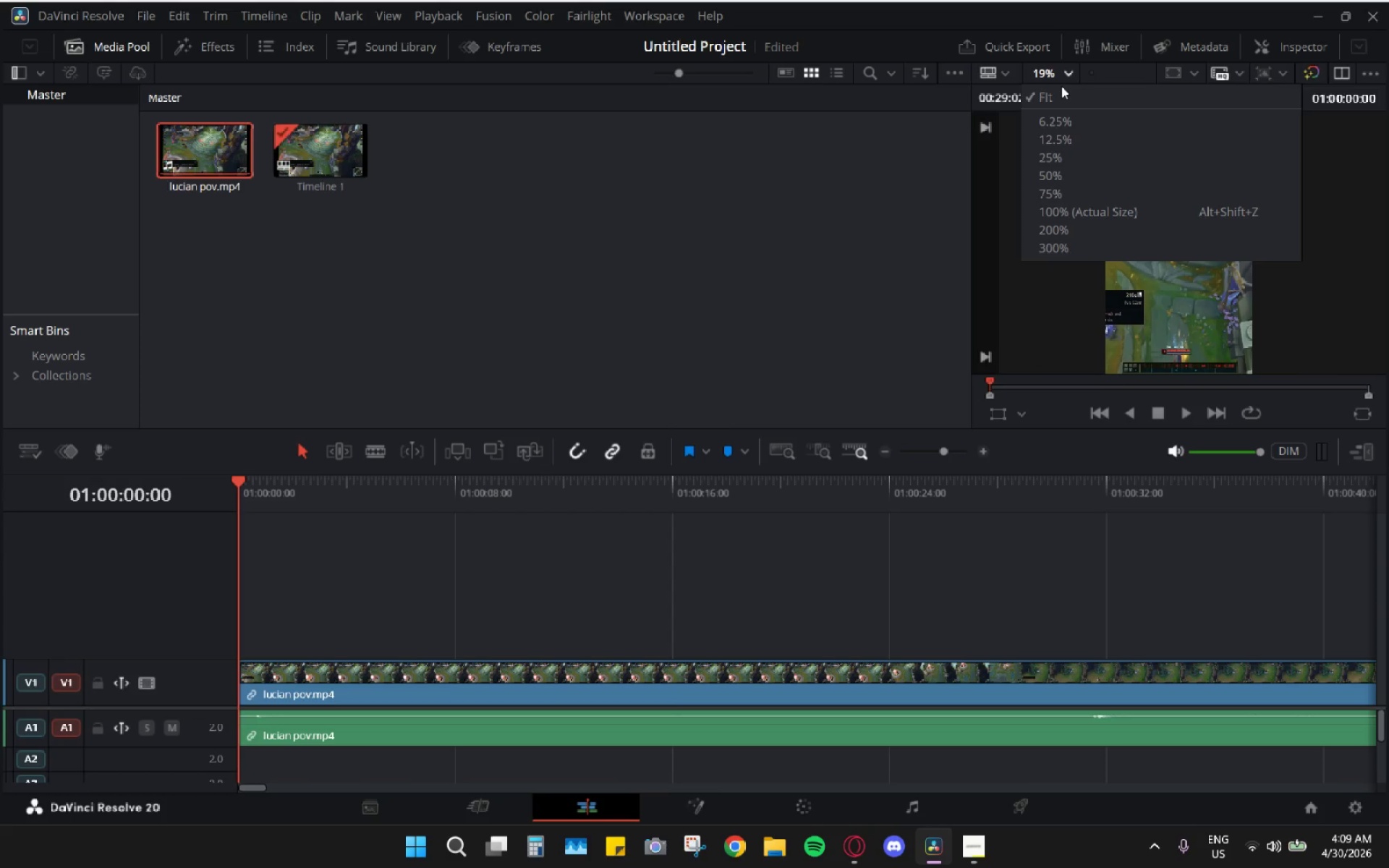 
left_click([1057, 96])
 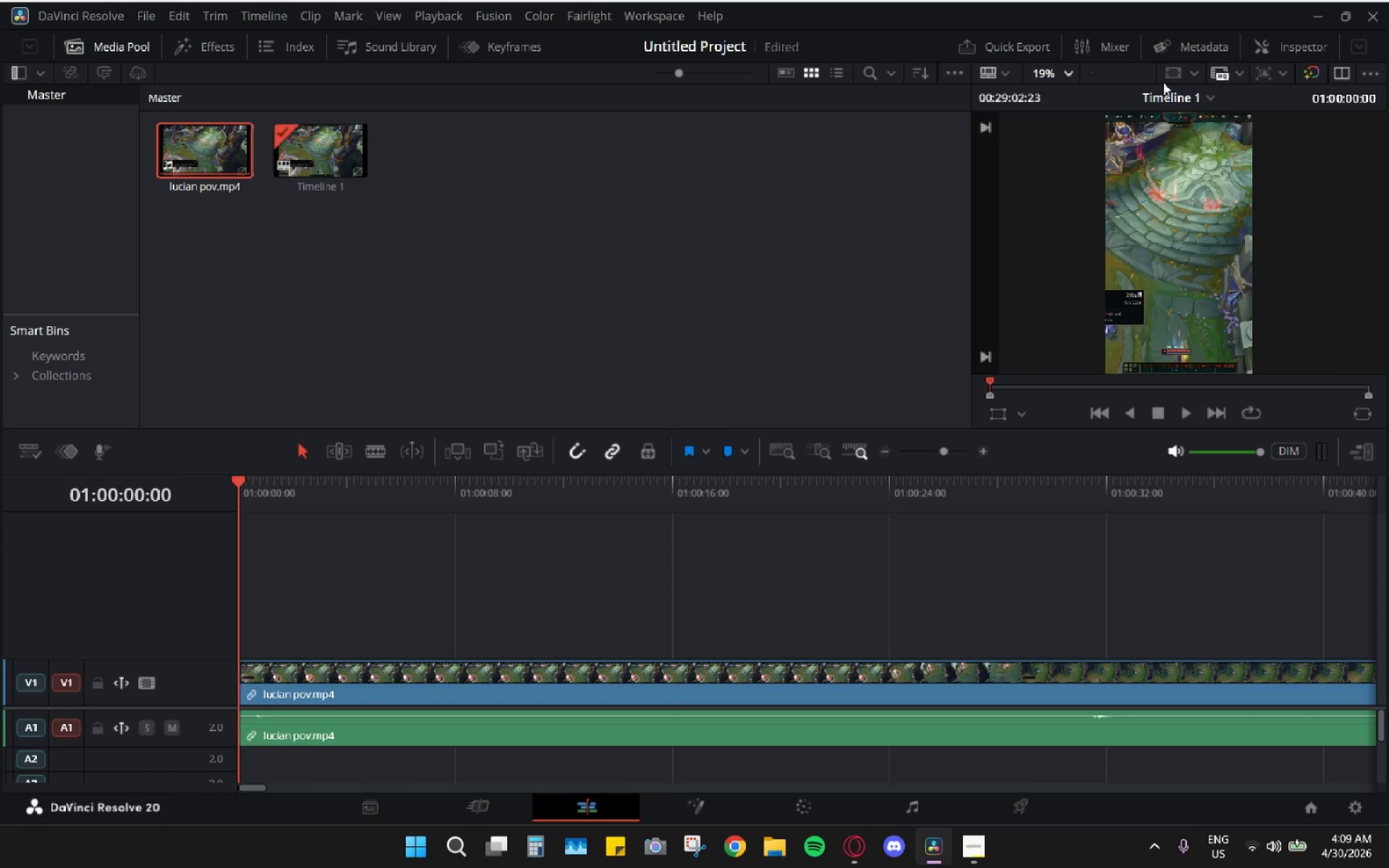 
left_click_drag(start_coordinate=[1145, 79], to_coordinate=[1069, 85])
 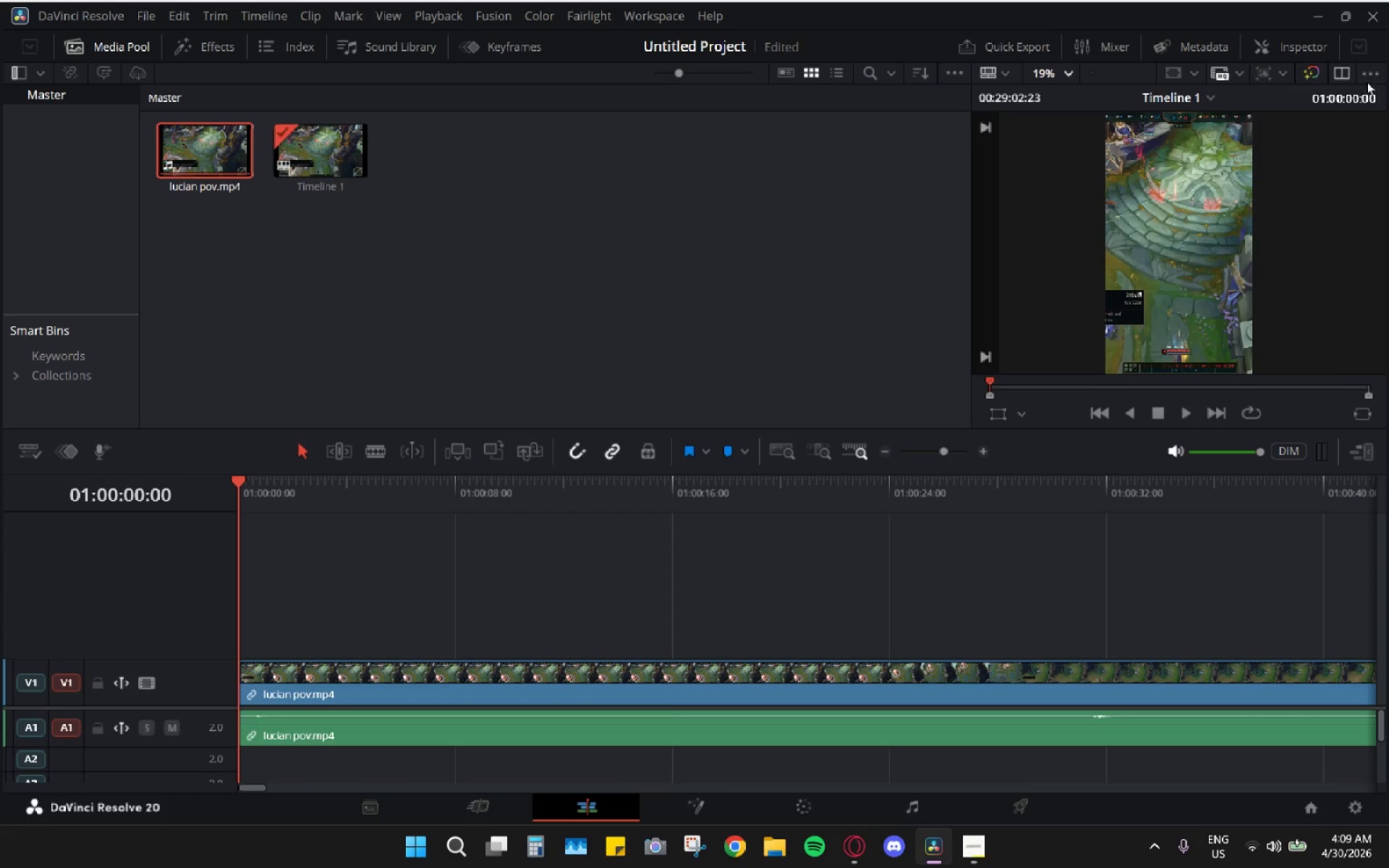 
left_click([1375, 81])
 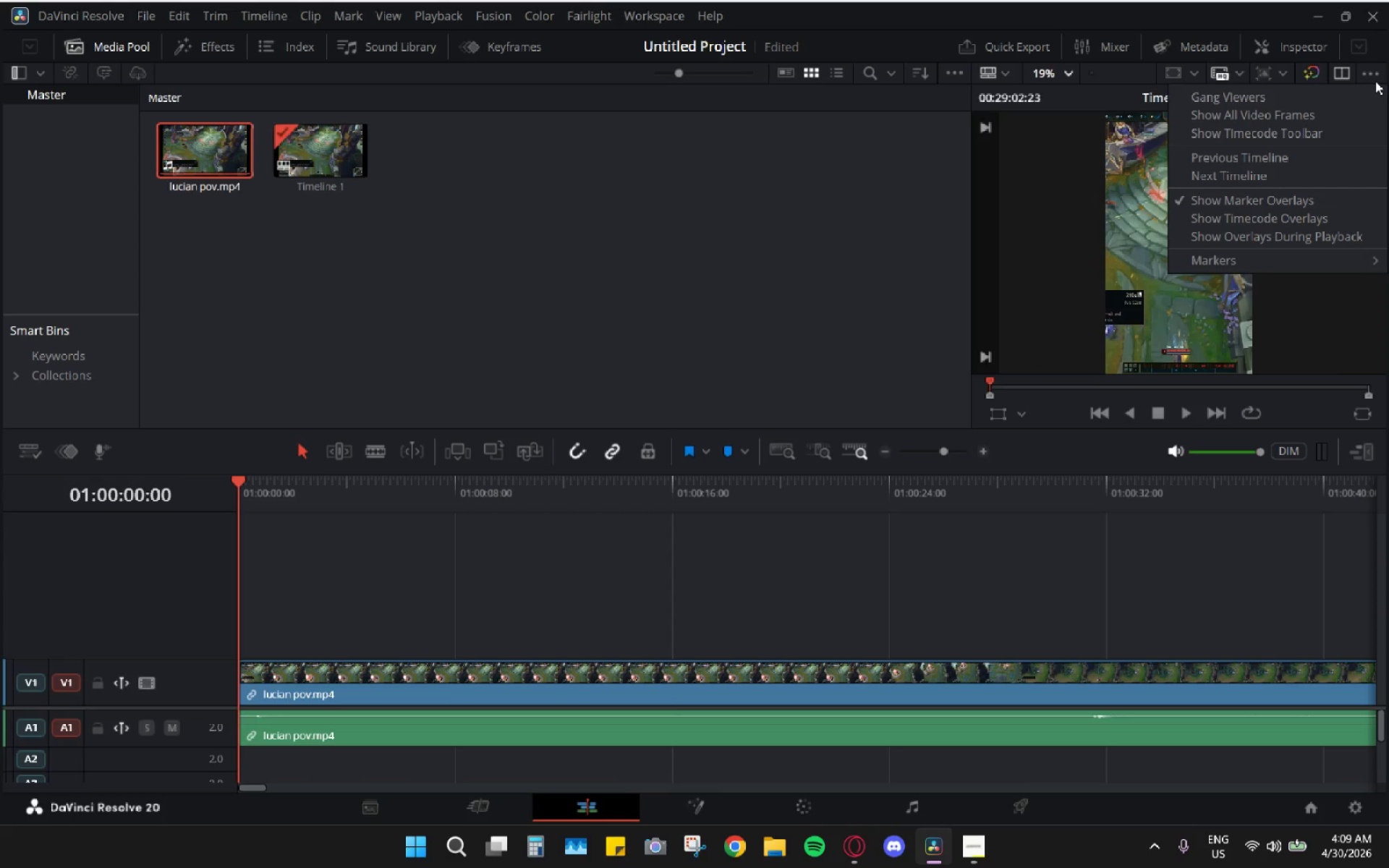 
left_click([1375, 81])
 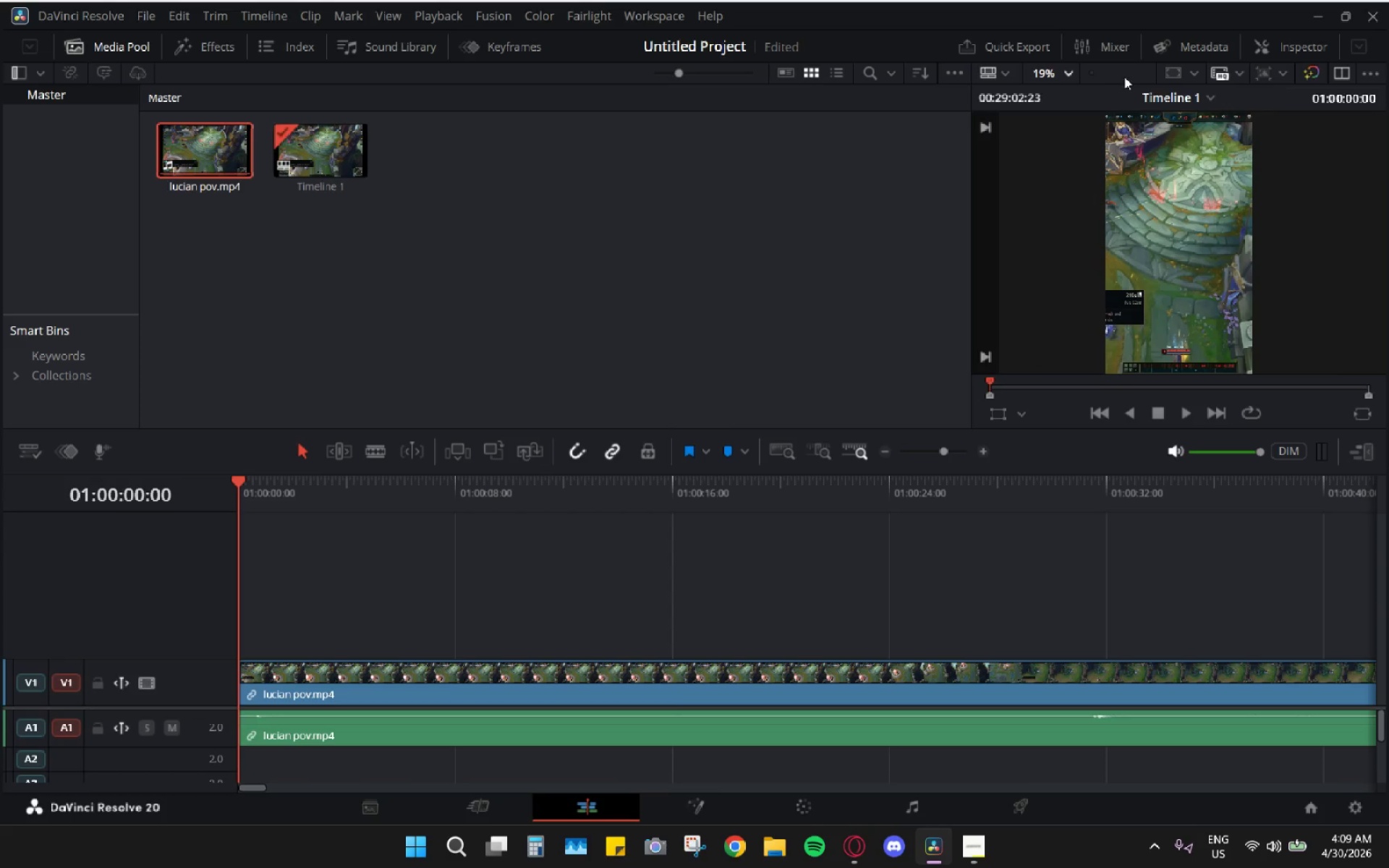 
left_click_drag(start_coordinate=[1109, 80], to_coordinate=[1103, 95])
 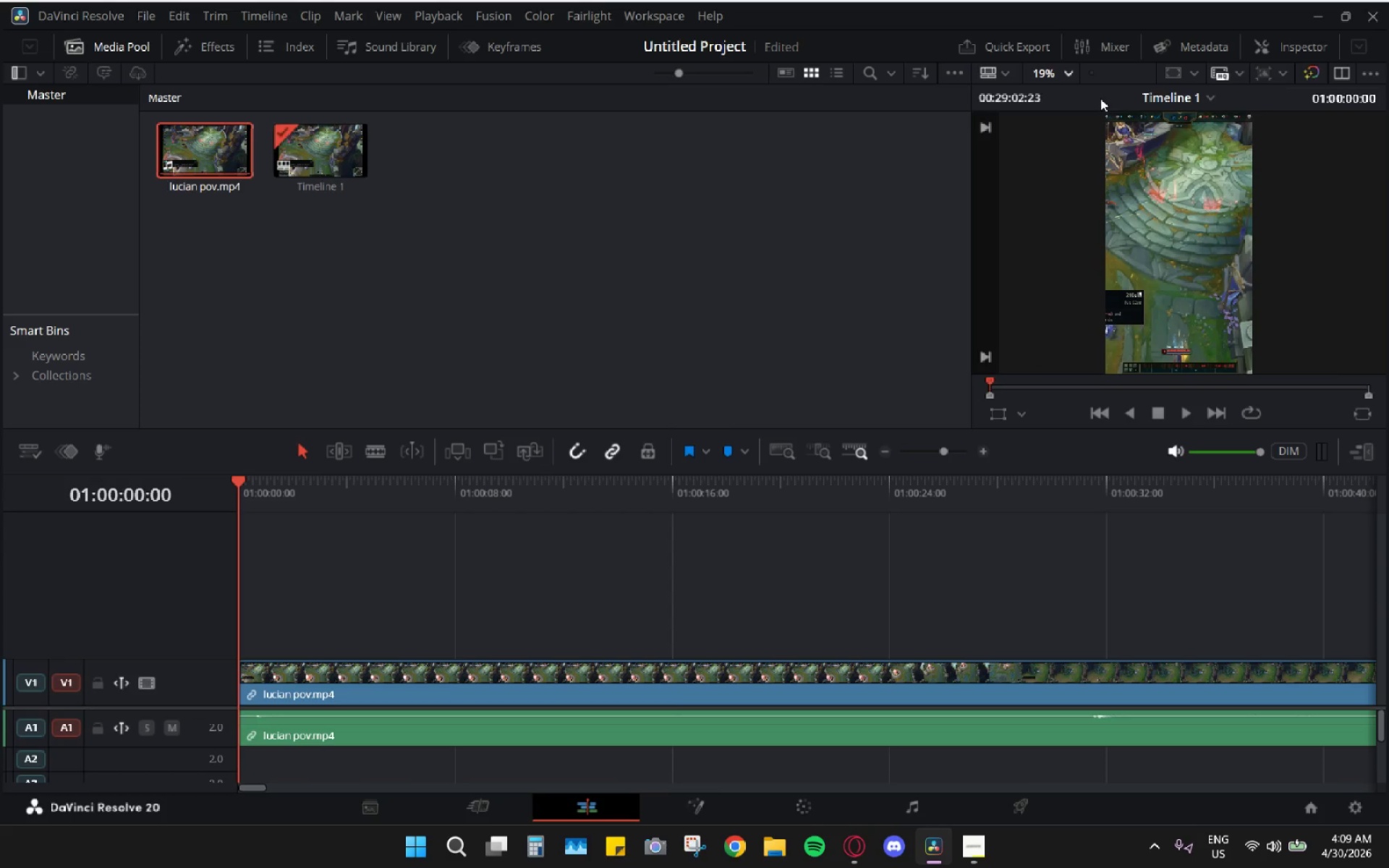 
left_click_drag(start_coordinate=[1100, 98], to_coordinate=[1100, 121])
 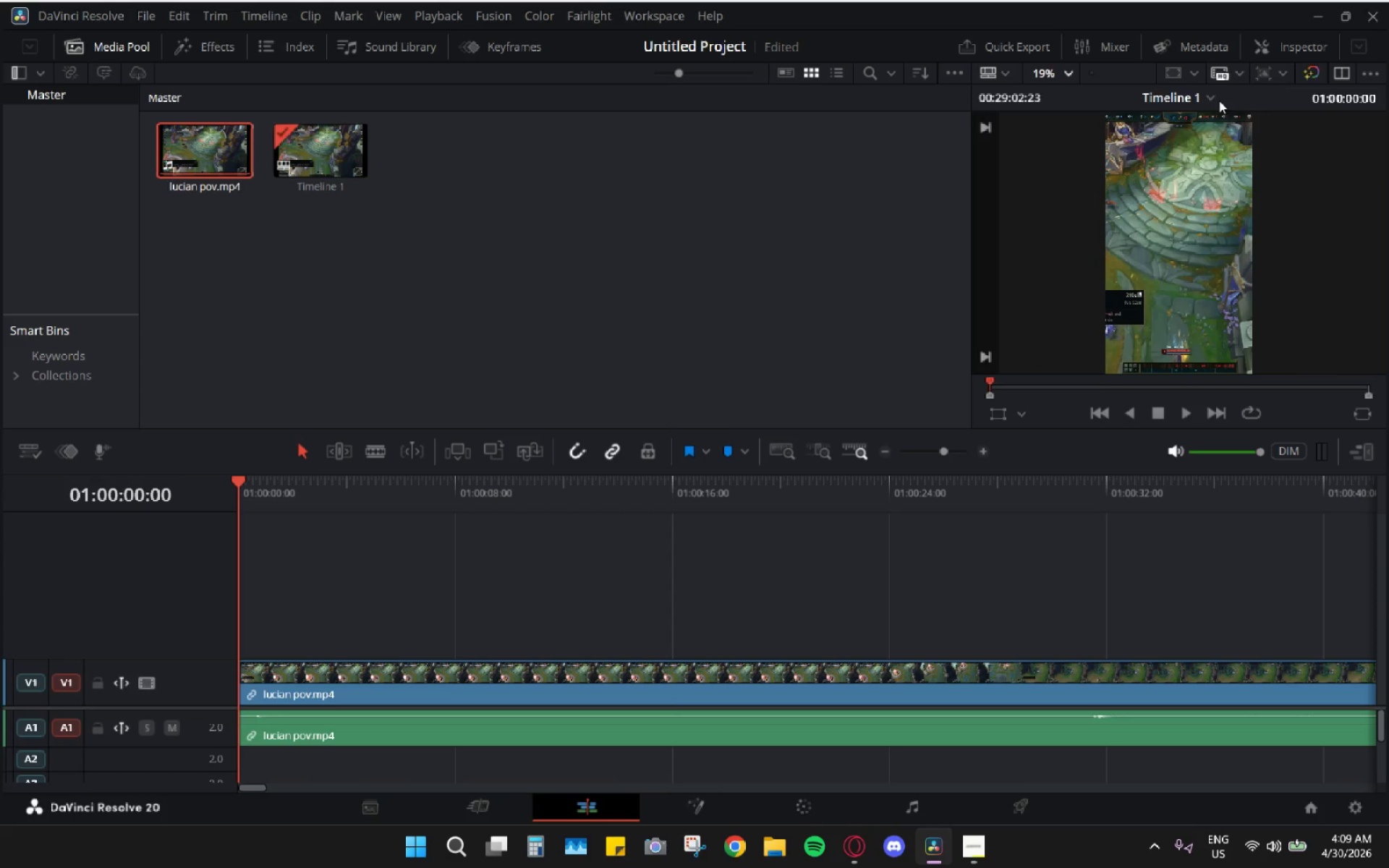 
left_click_drag(start_coordinate=[1225, 102], to_coordinate=[1228, 104])
 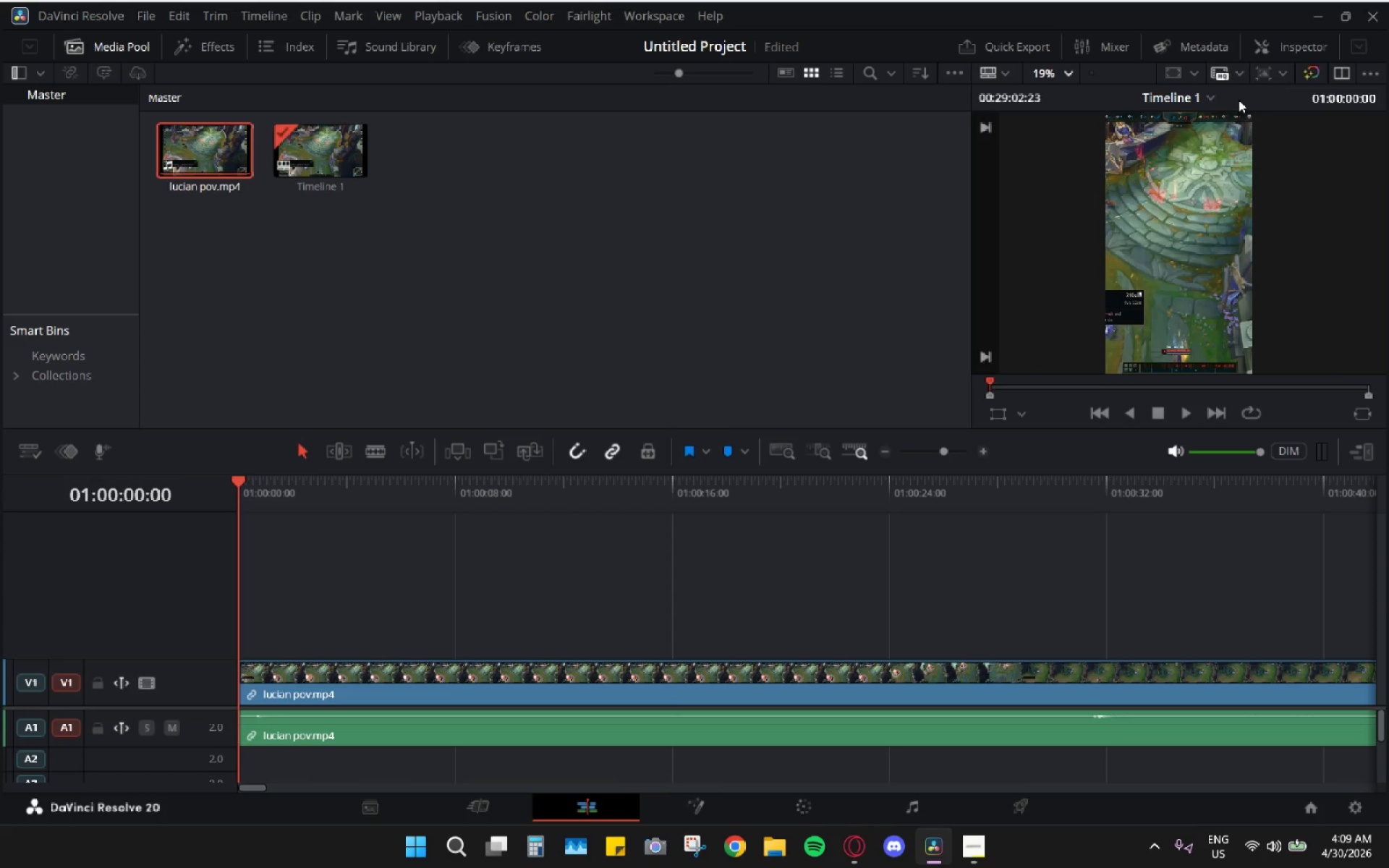 
hold_key(key=ControlLeft, duration=0.64)
left_click_drag(start_coordinate=[1239, 100], to_coordinate=[1216, 120])
 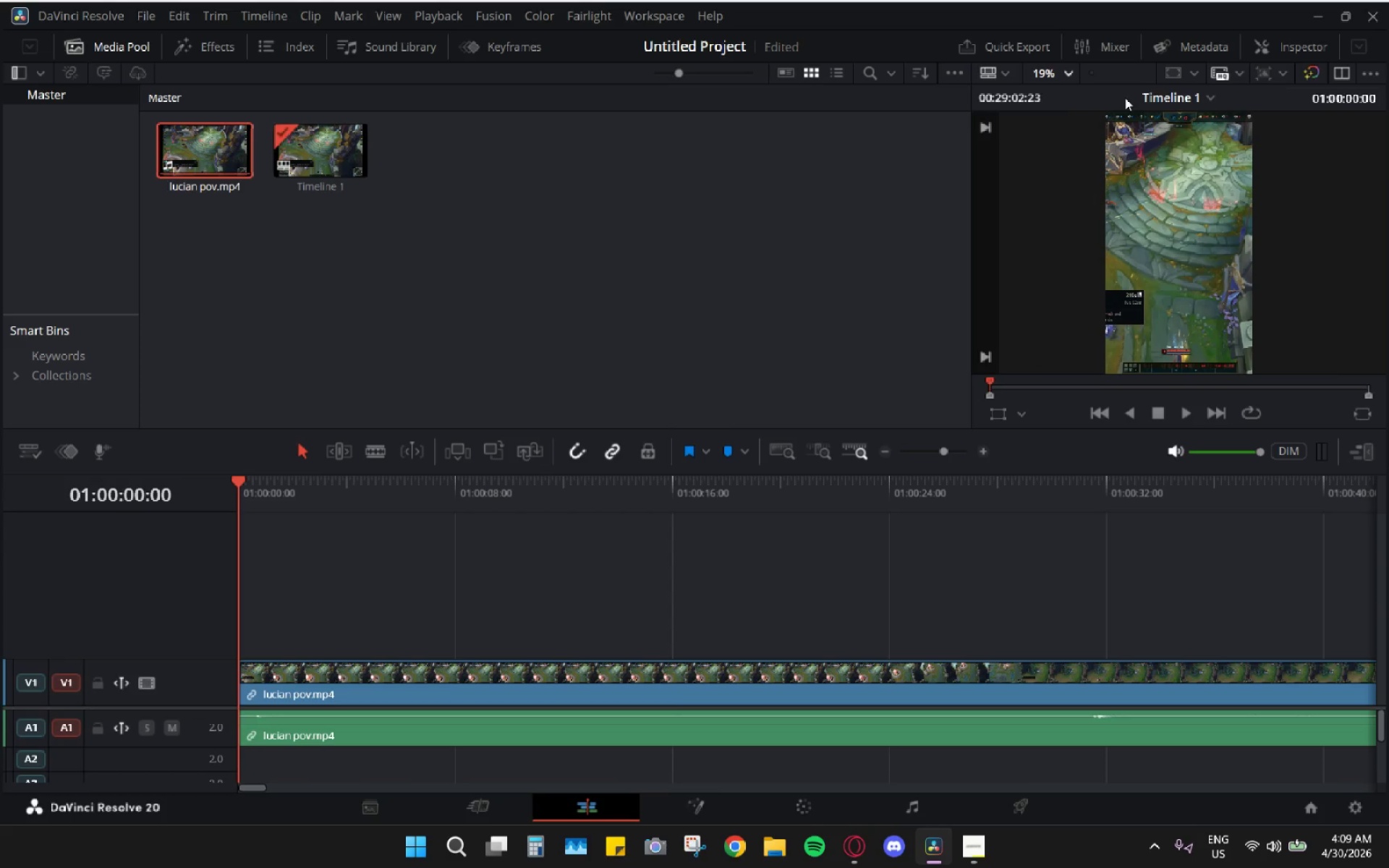 
left_click_drag(start_coordinate=[1087, 95], to_coordinate=[1064, 117])